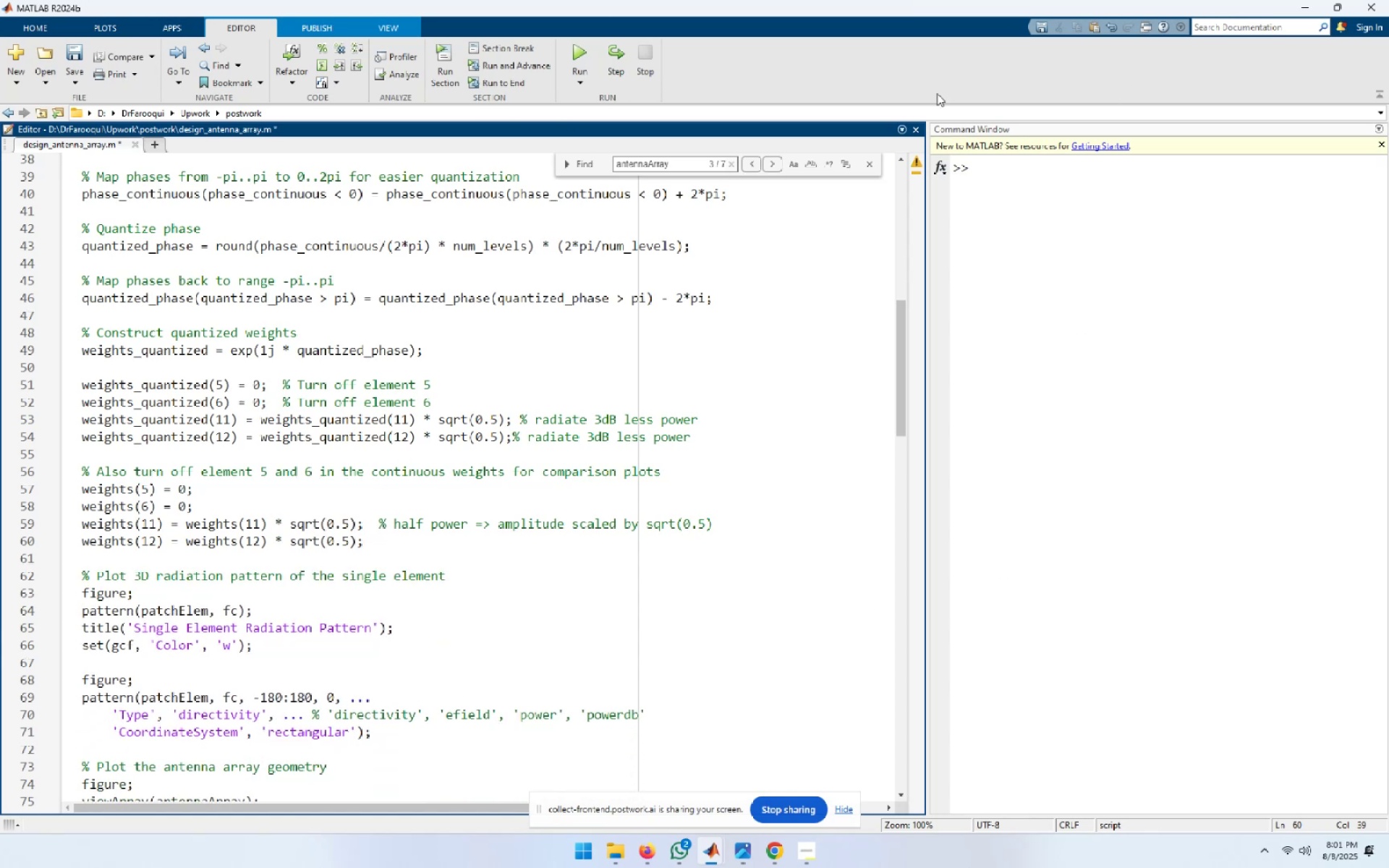 
left_click([581, 51])
 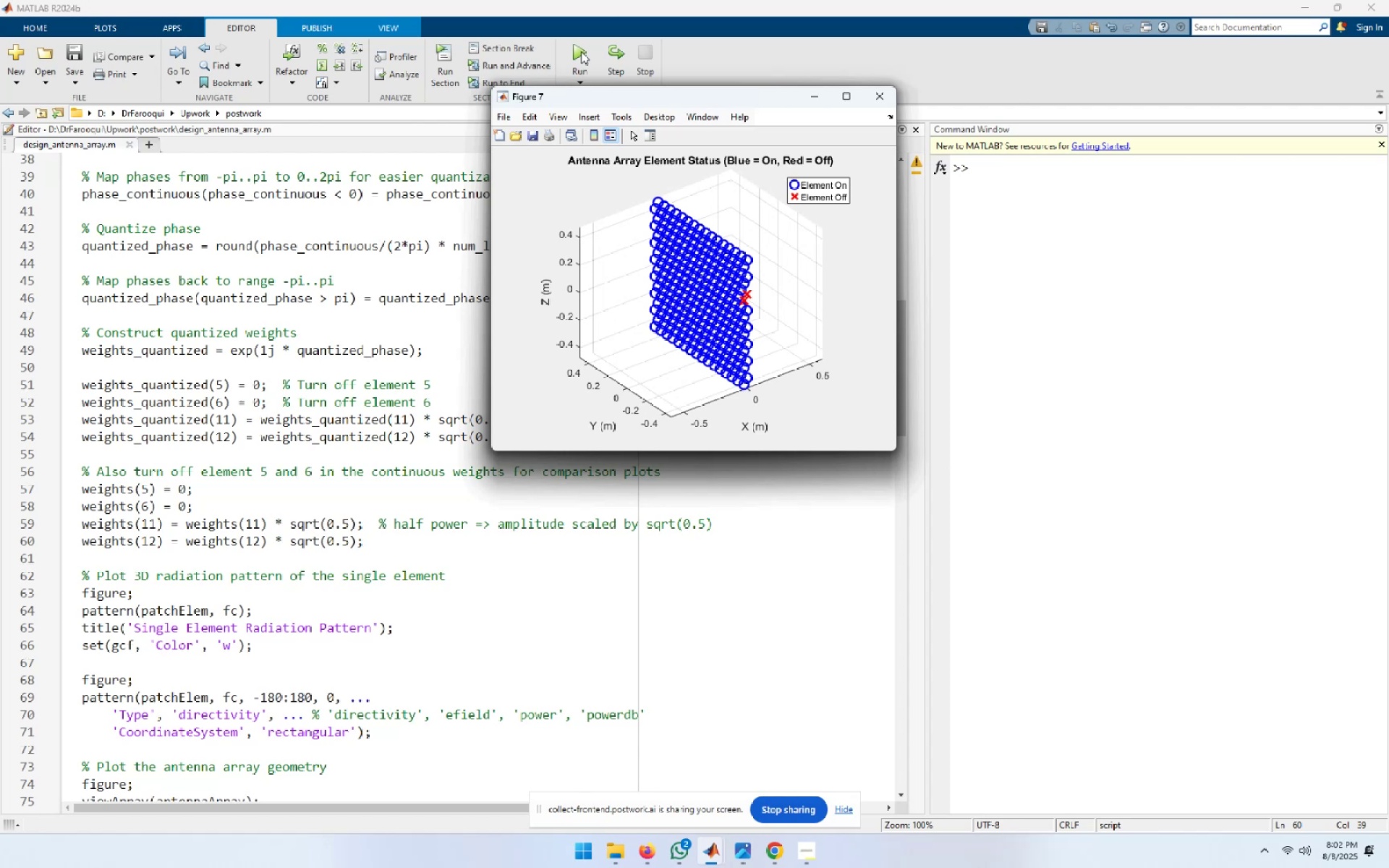 
wait(66.96)
 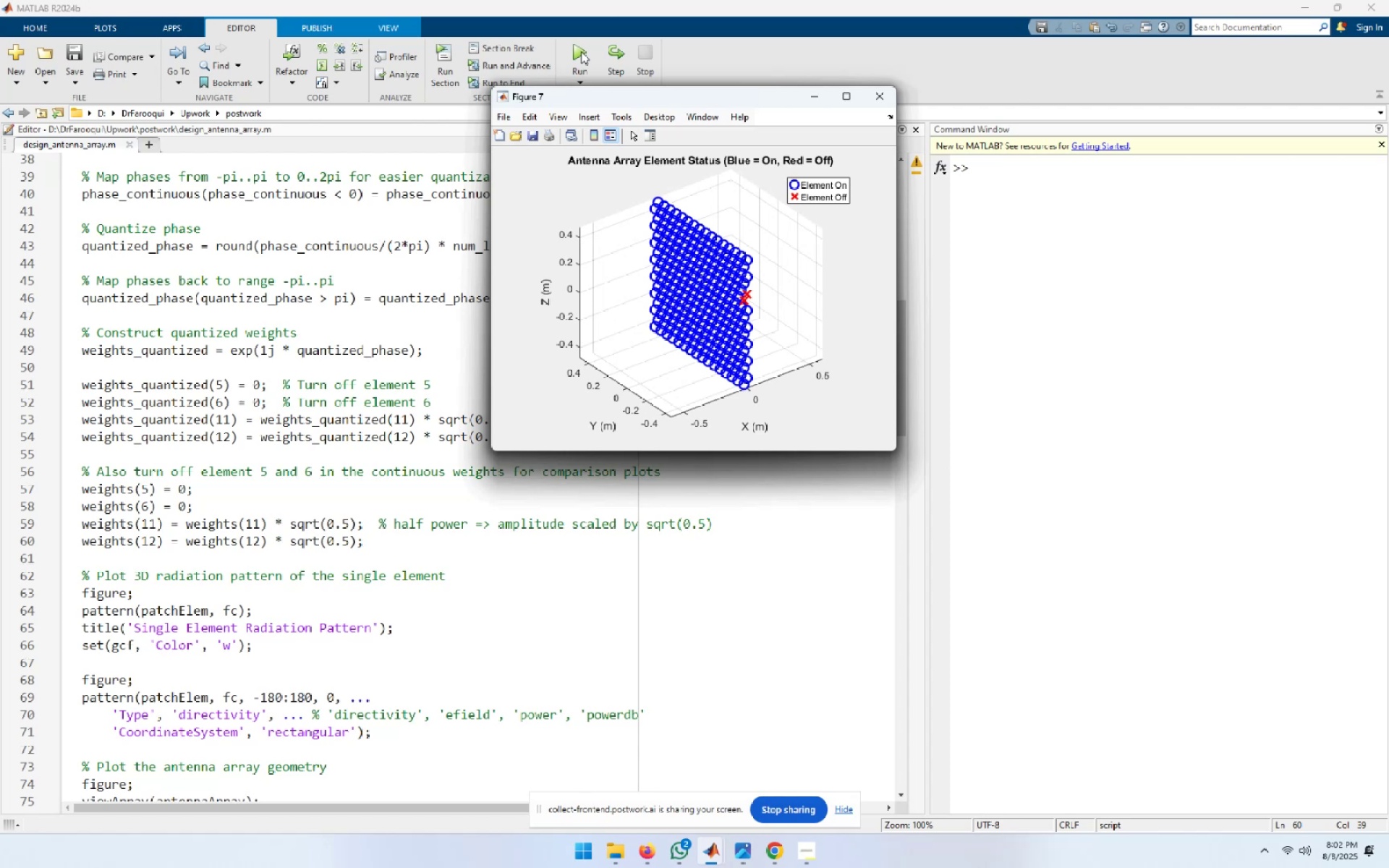 
left_click_drag(start_coordinate=[693, 95], to_coordinate=[1129, 318])
 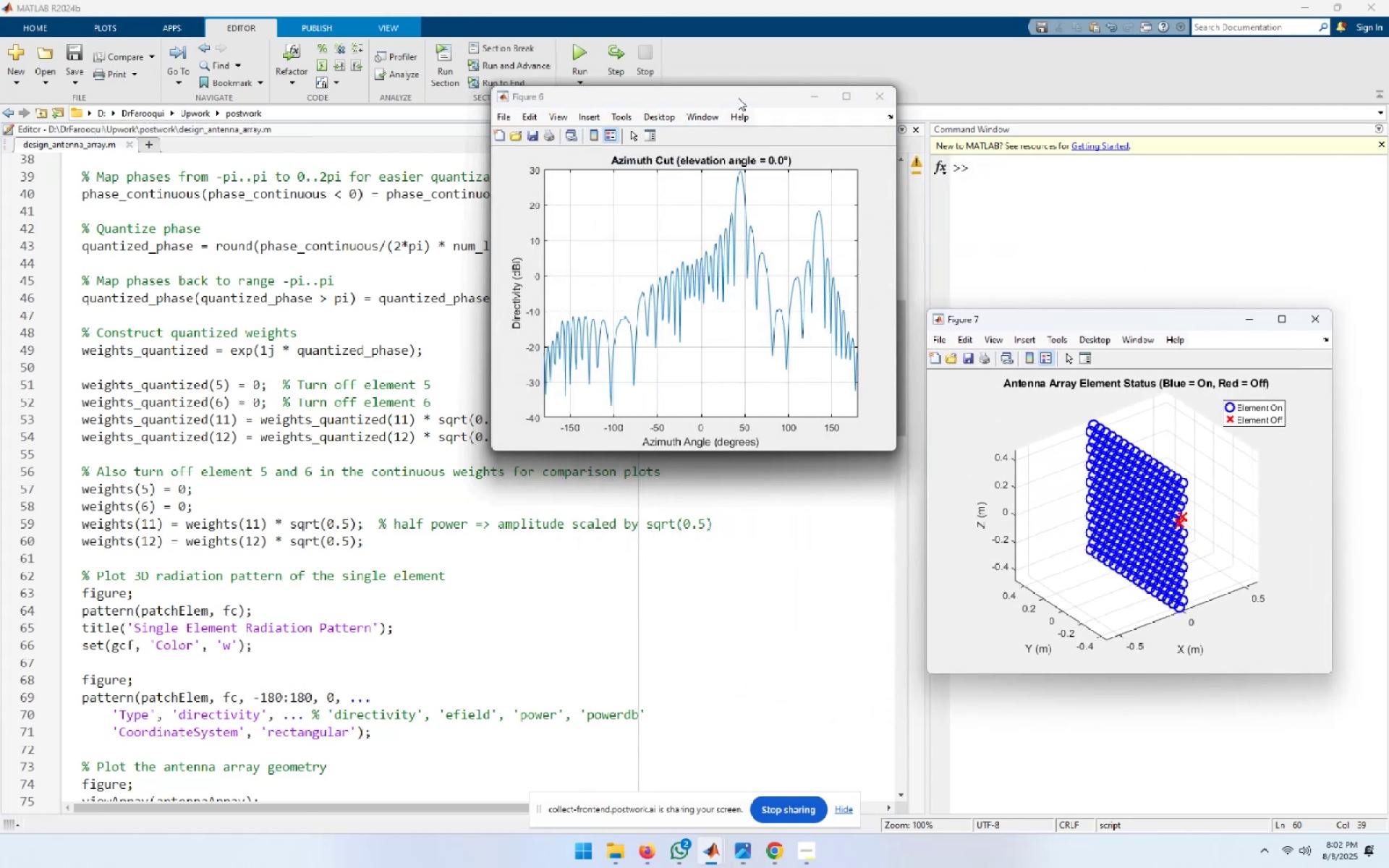 
left_click_drag(start_coordinate=[738, 98], to_coordinate=[315, 441])
 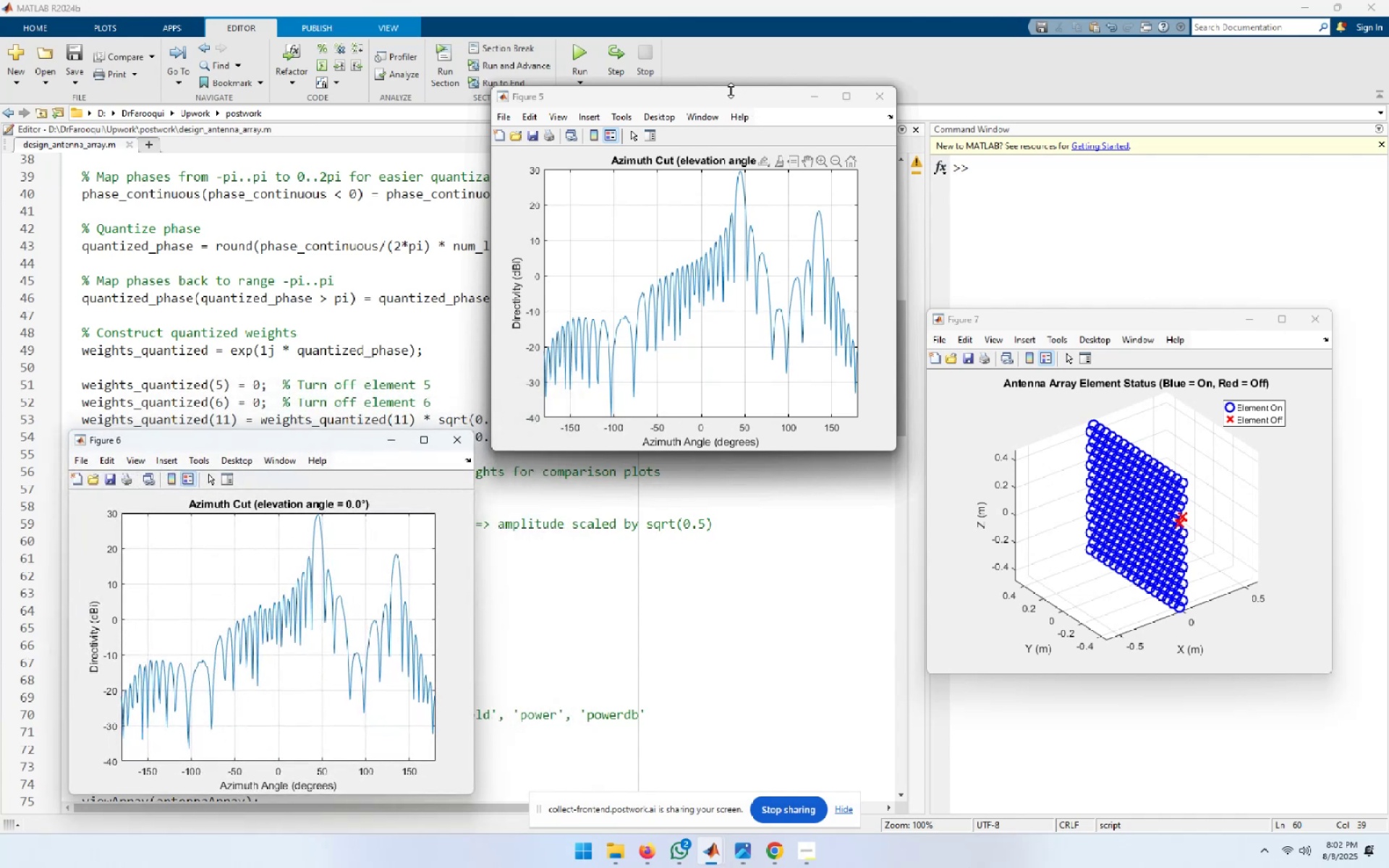 
left_click_drag(start_coordinate=[726, 94], to_coordinate=[730, 471])
 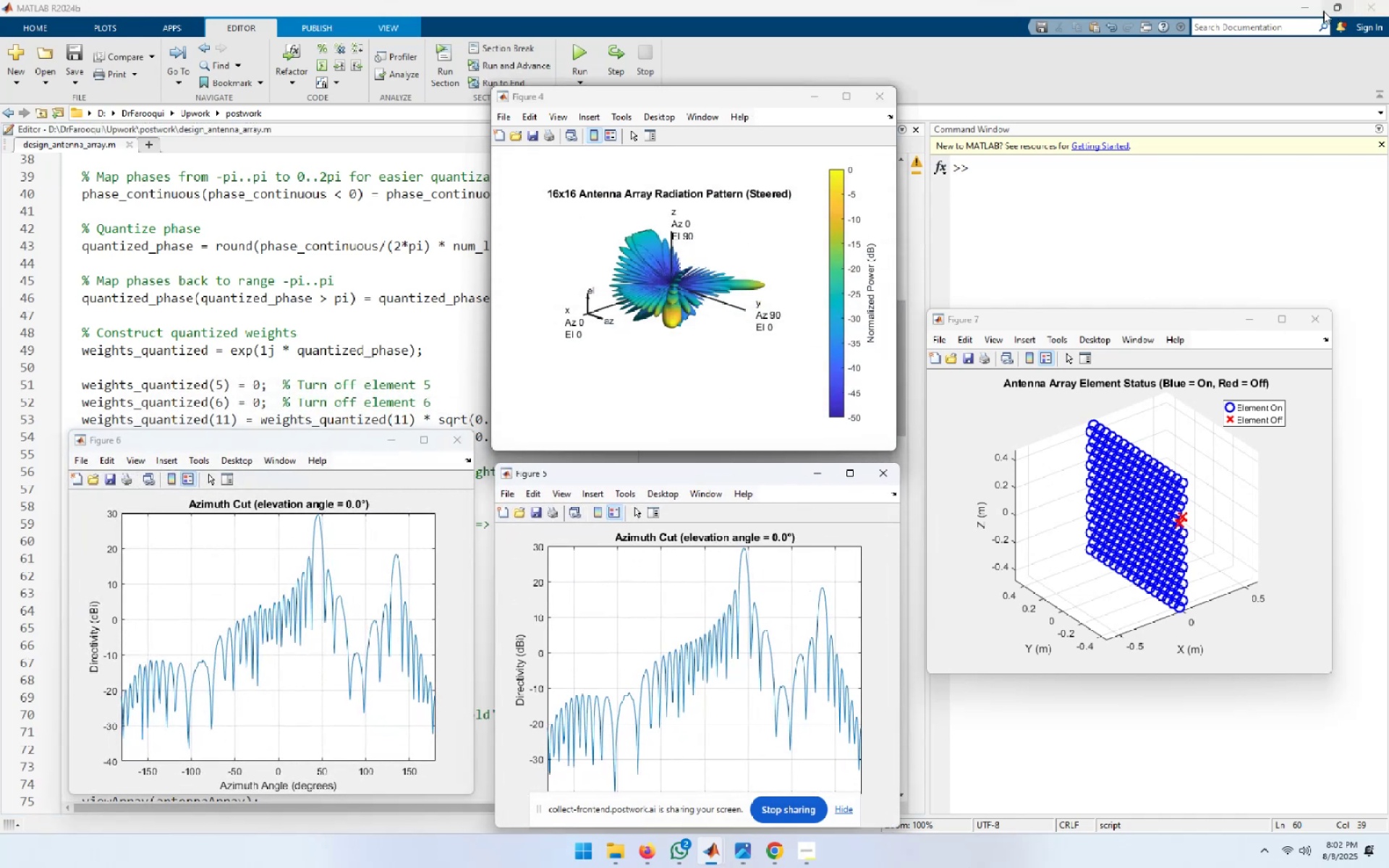 
left_click([1306, 9])
 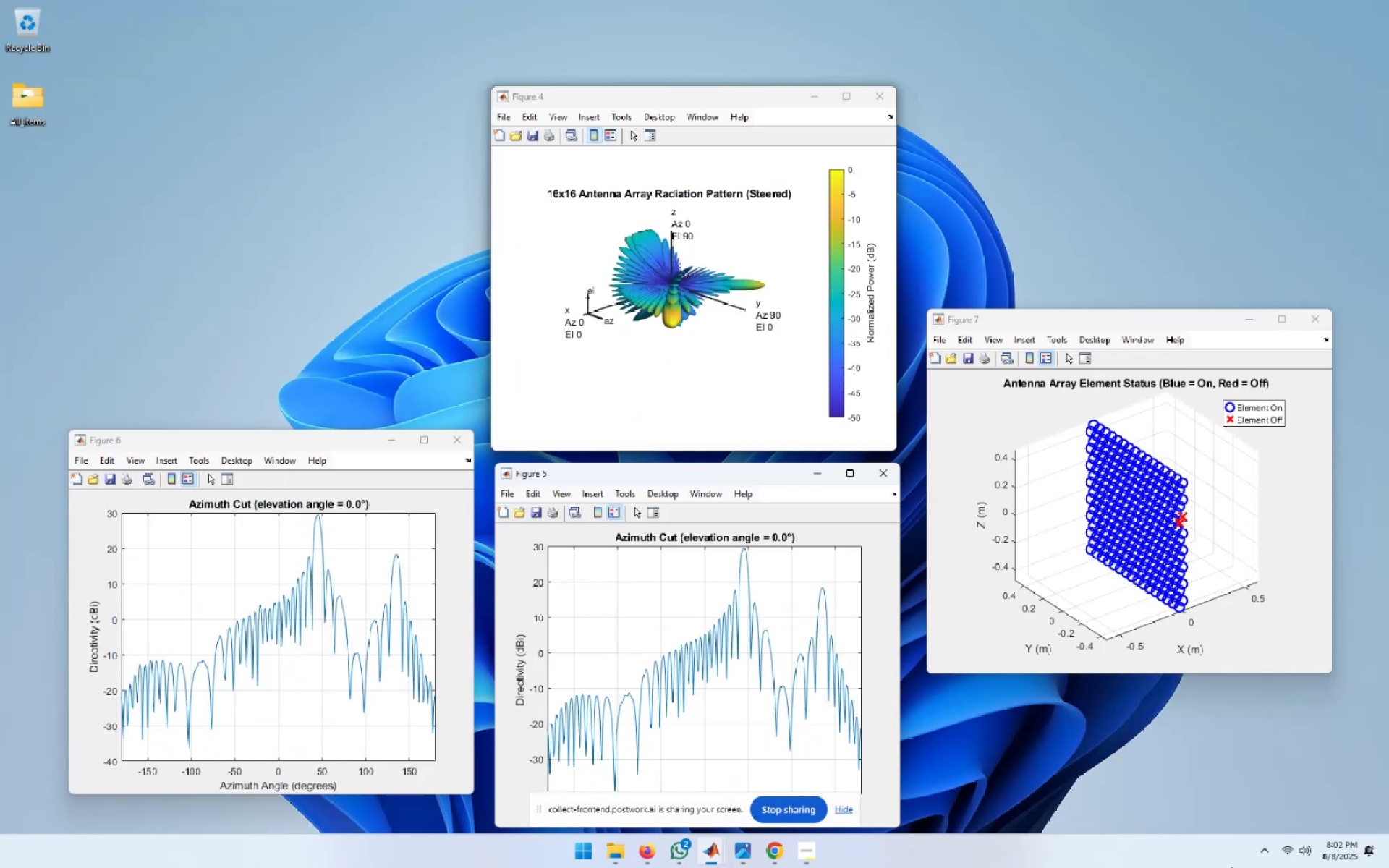 
right_click([1228, 851])
 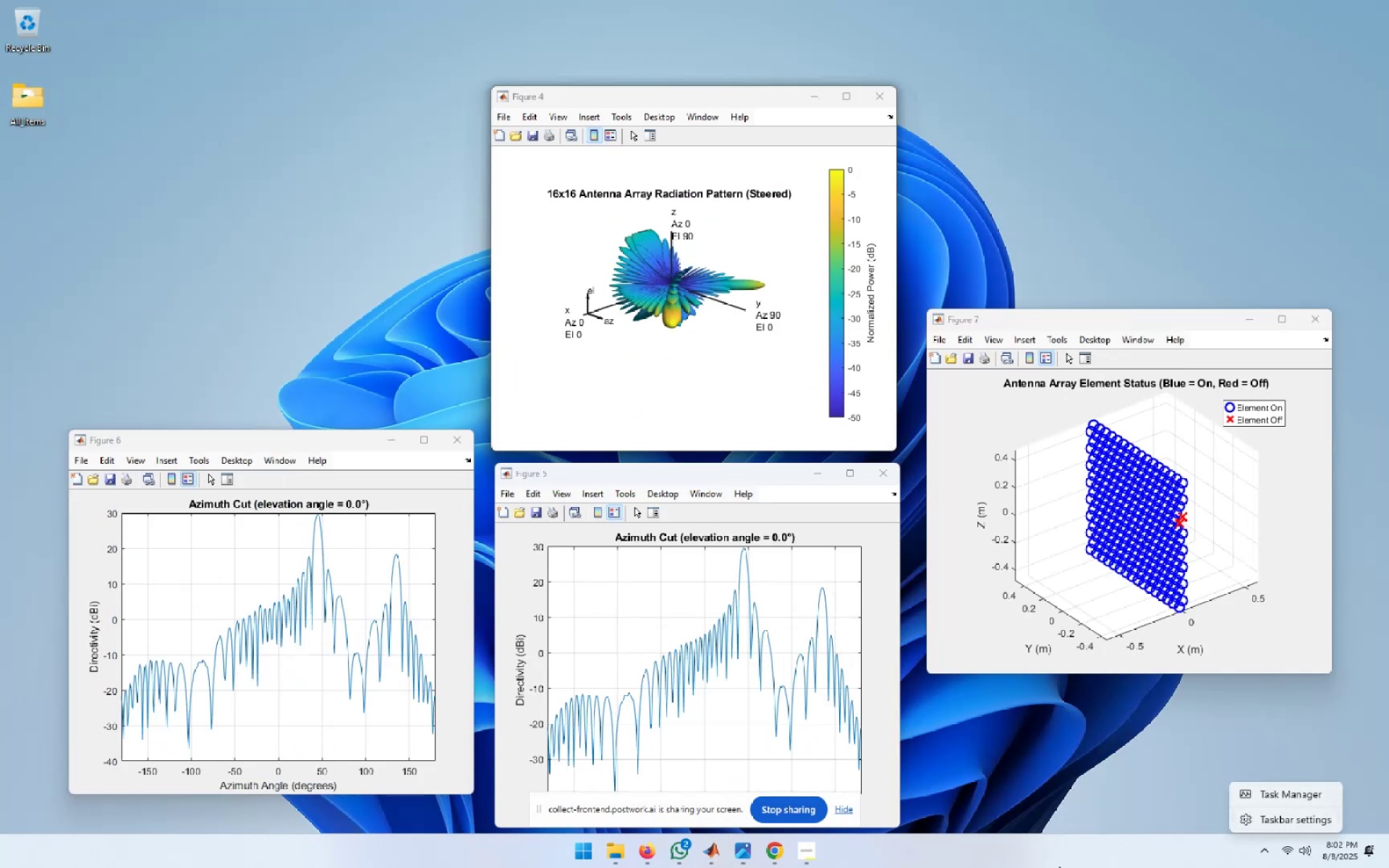 
right_click([1013, 859])
 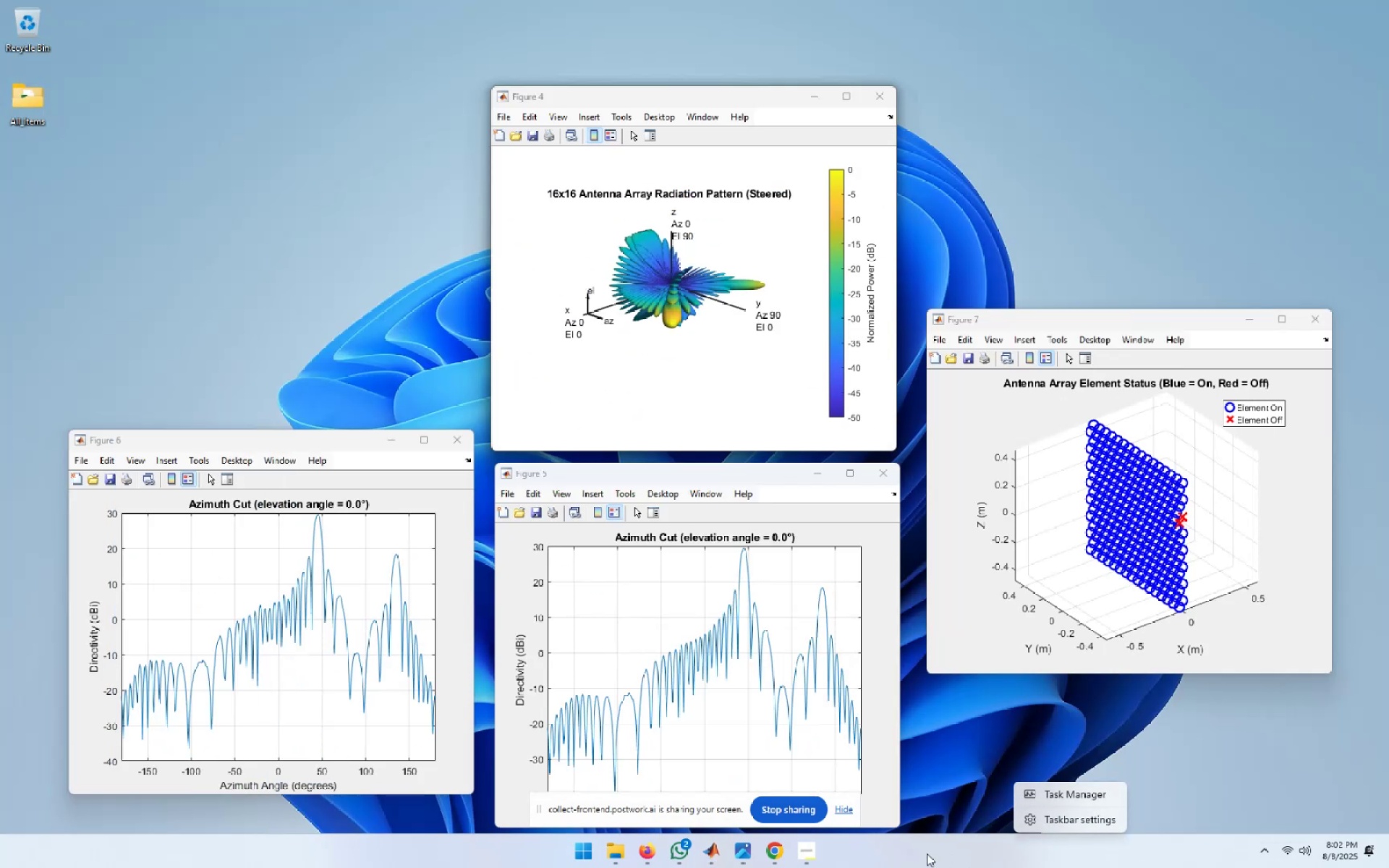 
right_click([901, 851])
 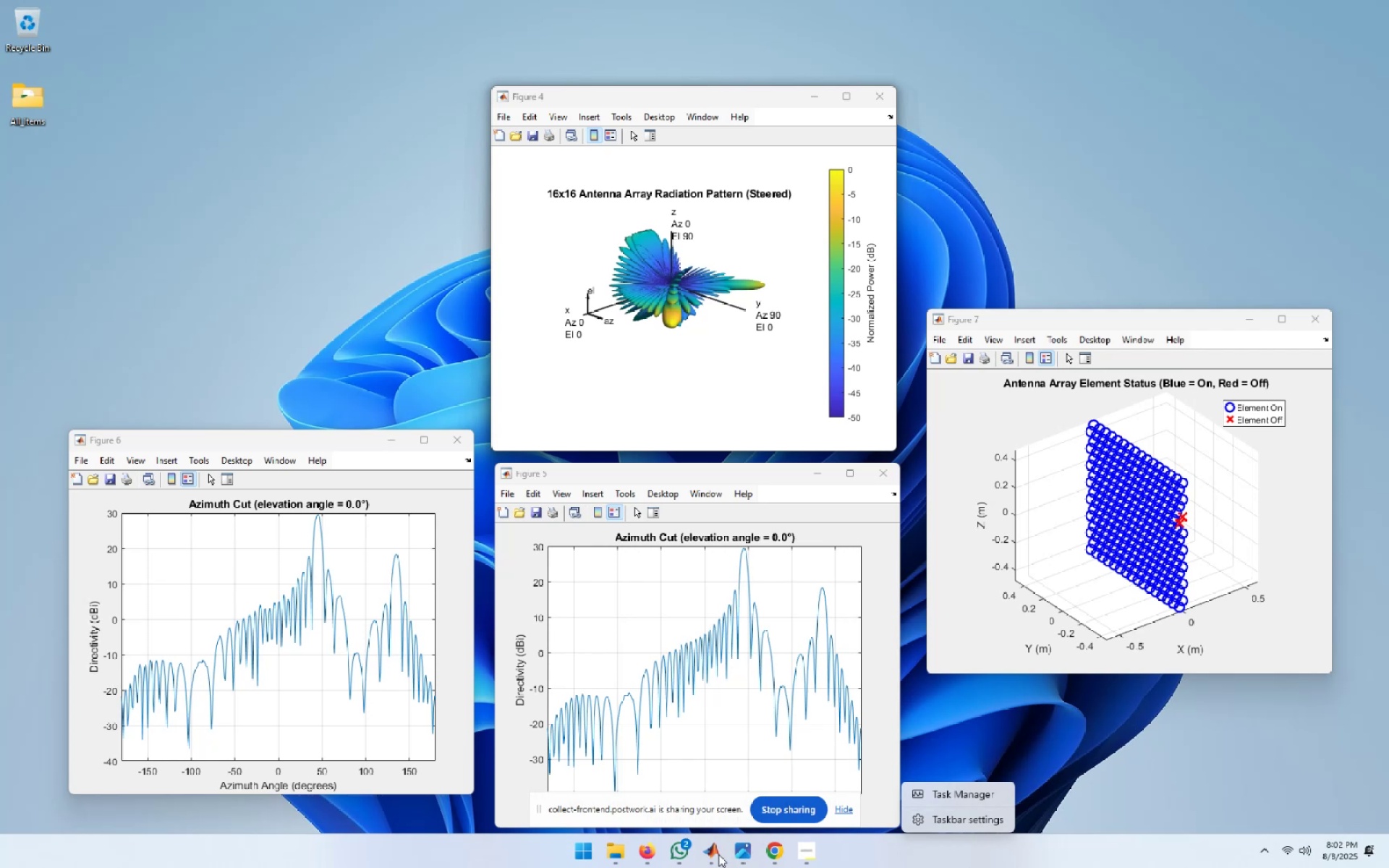 
right_click([718, 854])
 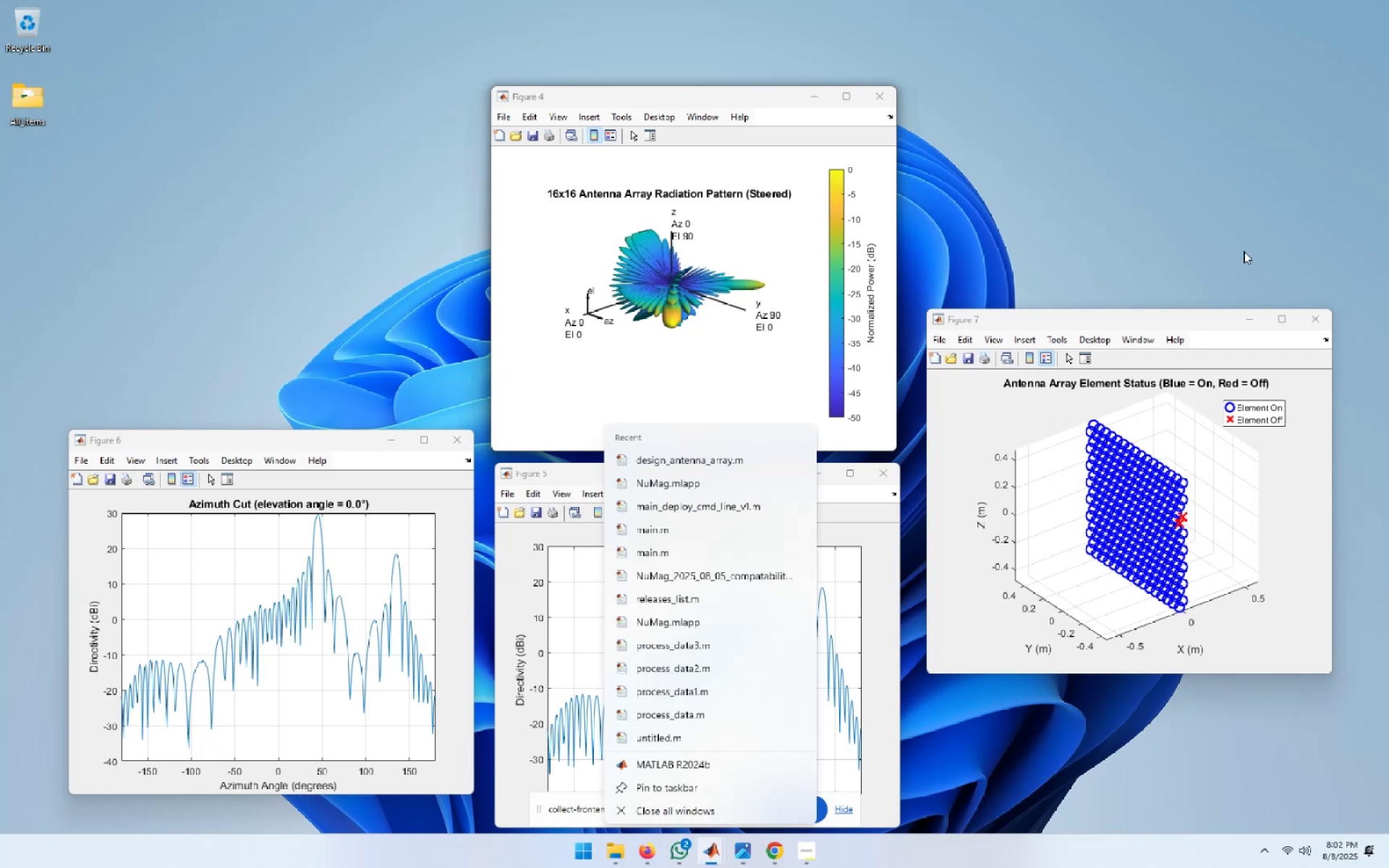 
left_click_drag(start_coordinate=[1132, 317], to_coordinate=[1193, 43])
 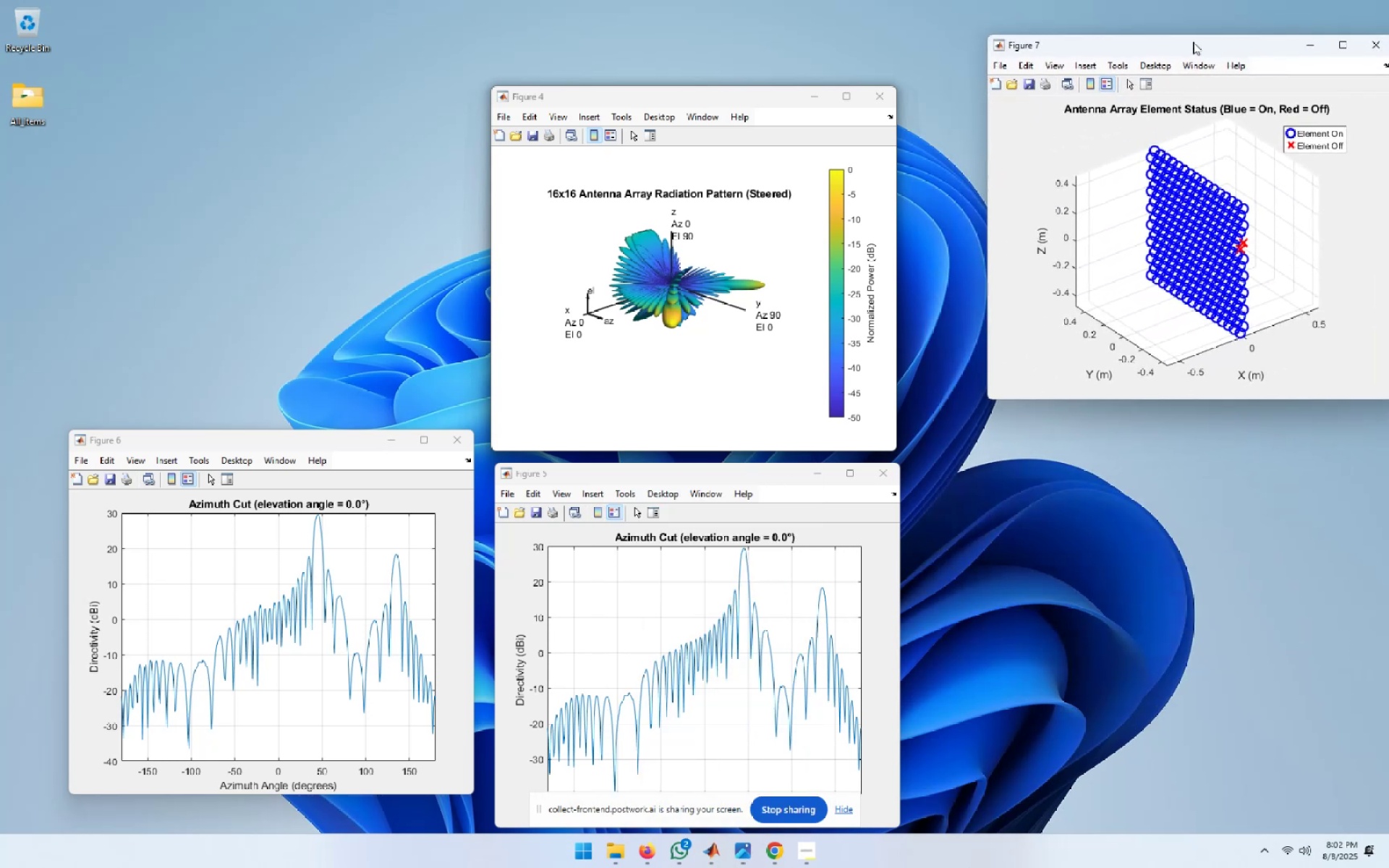 
left_click_drag(start_coordinate=[1193, 42], to_coordinate=[1324, 3])
 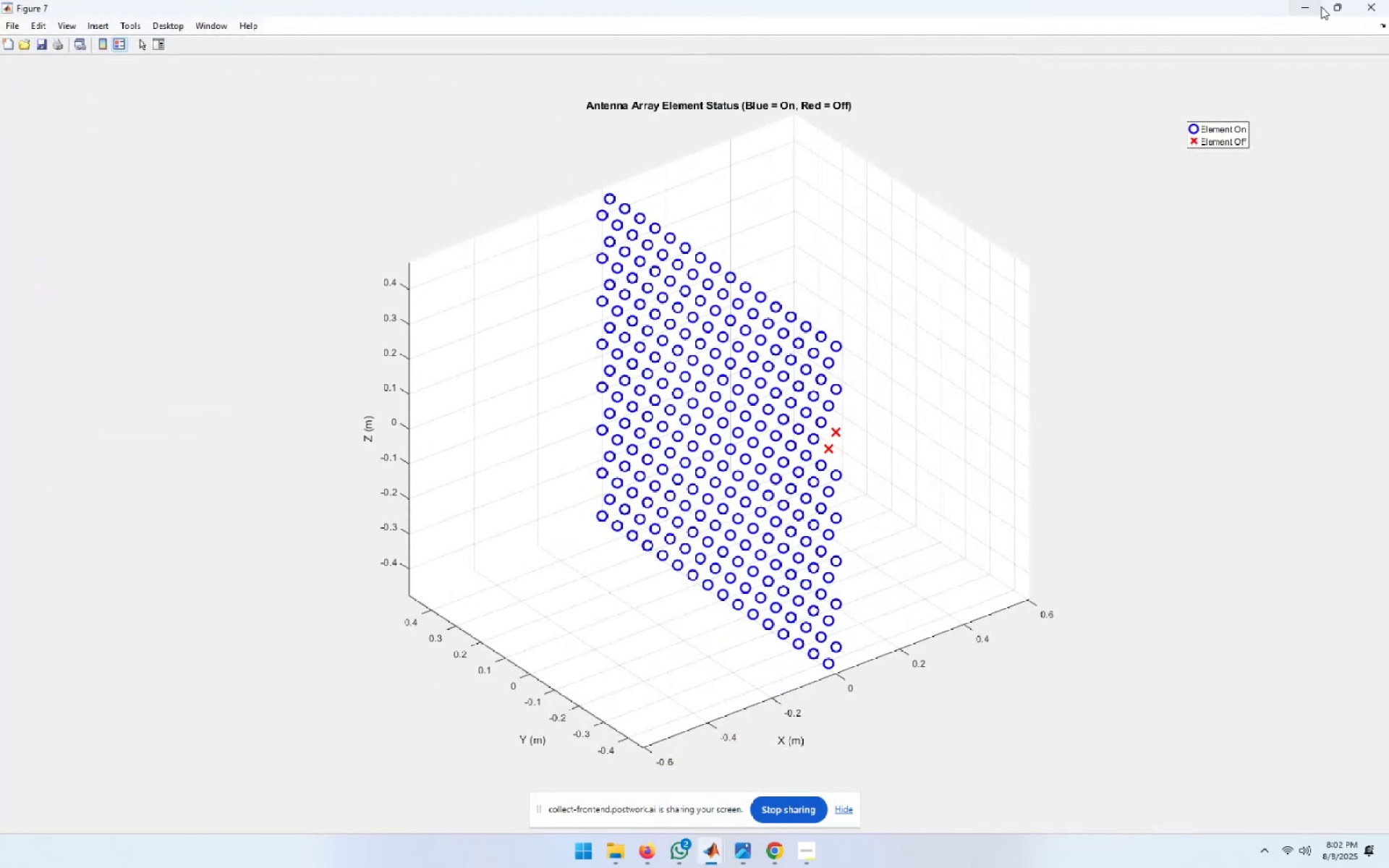 
left_click([1344, 5])
 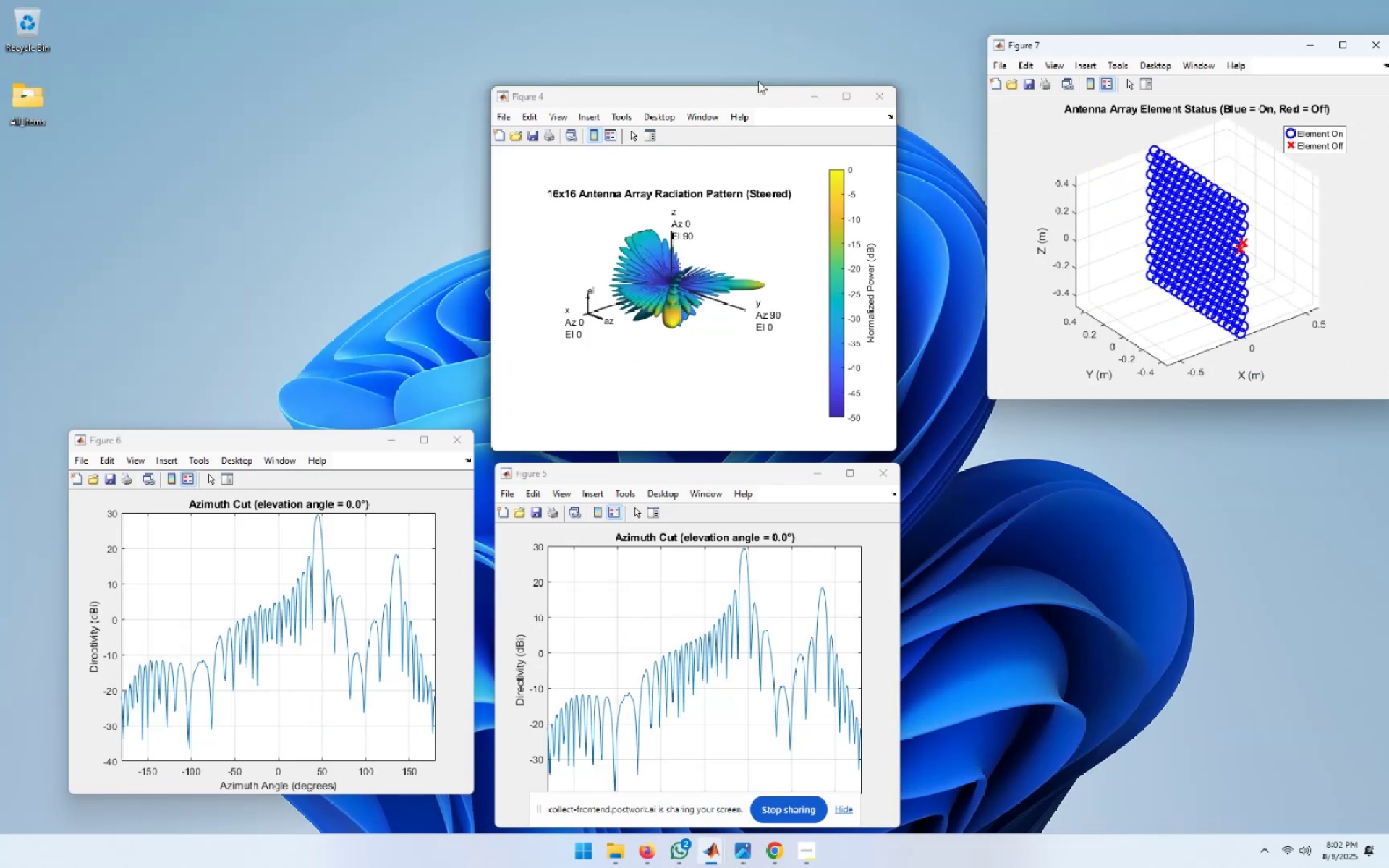 
left_click_drag(start_coordinate=[750, 93], to_coordinate=[278, 25])
 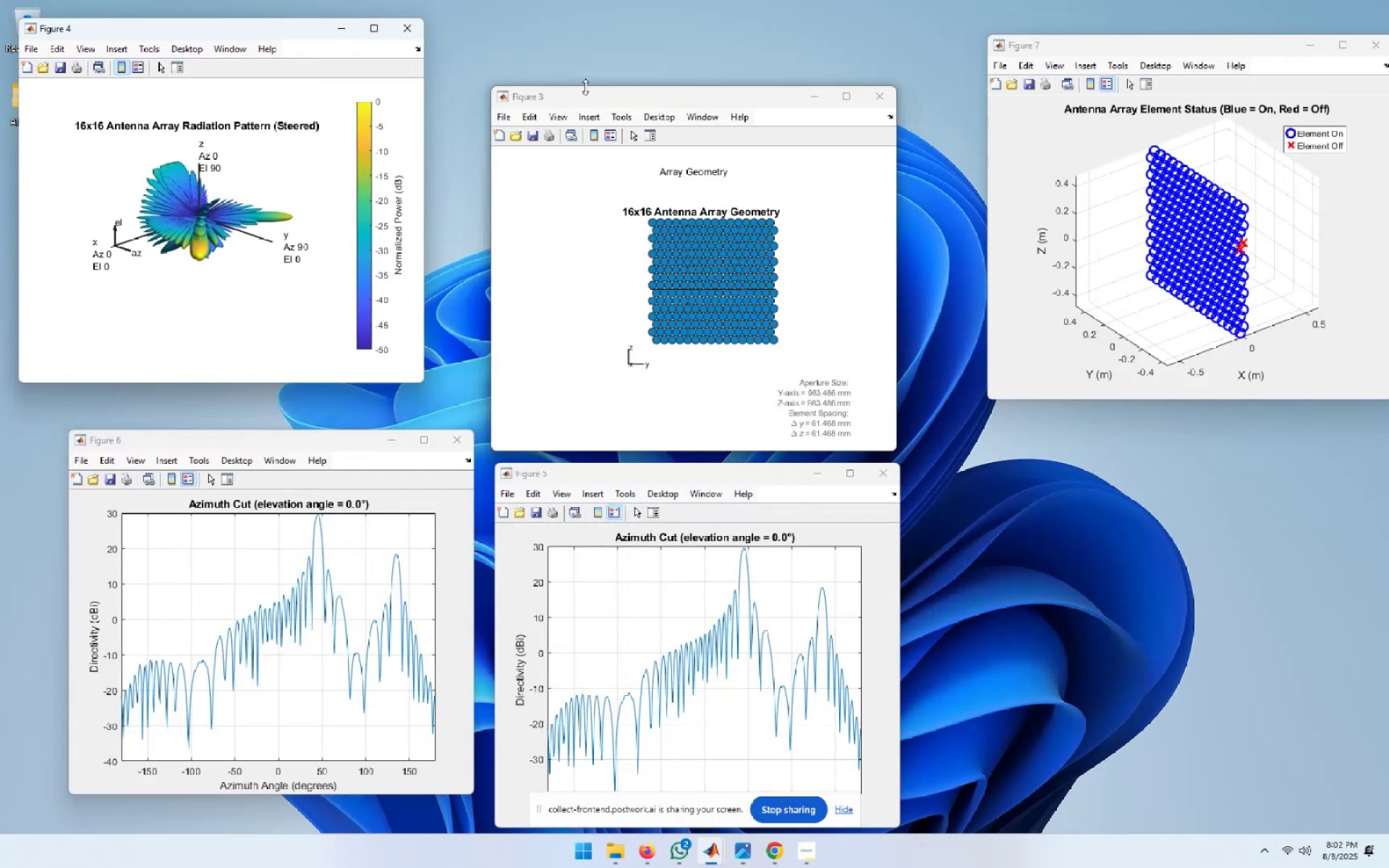 
left_click_drag(start_coordinate=[597, 91], to_coordinate=[535, 23])
 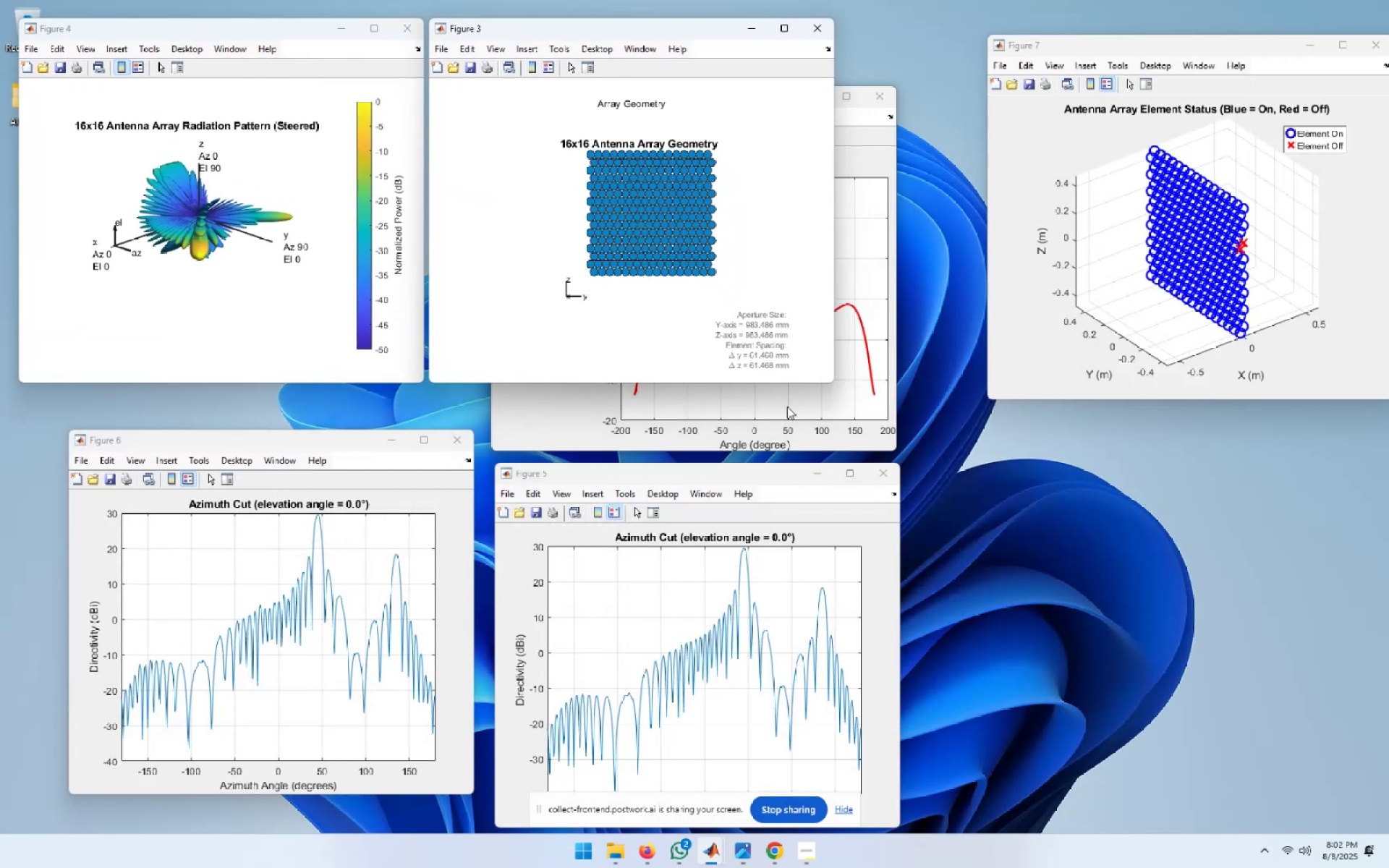 
left_click([797, 415])
 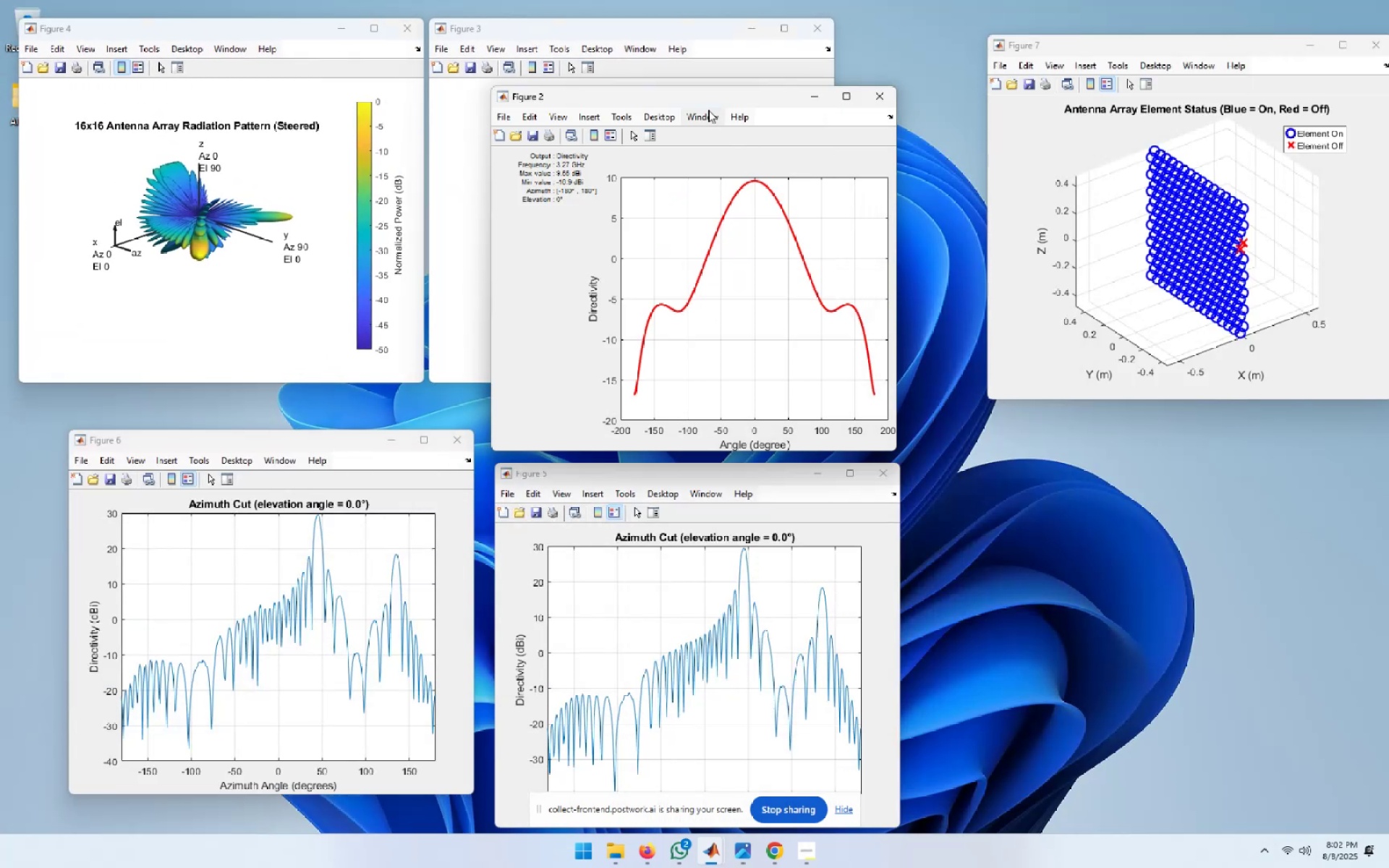 
left_click_drag(start_coordinate=[702, 96], to_coordinate=[179, 340])
 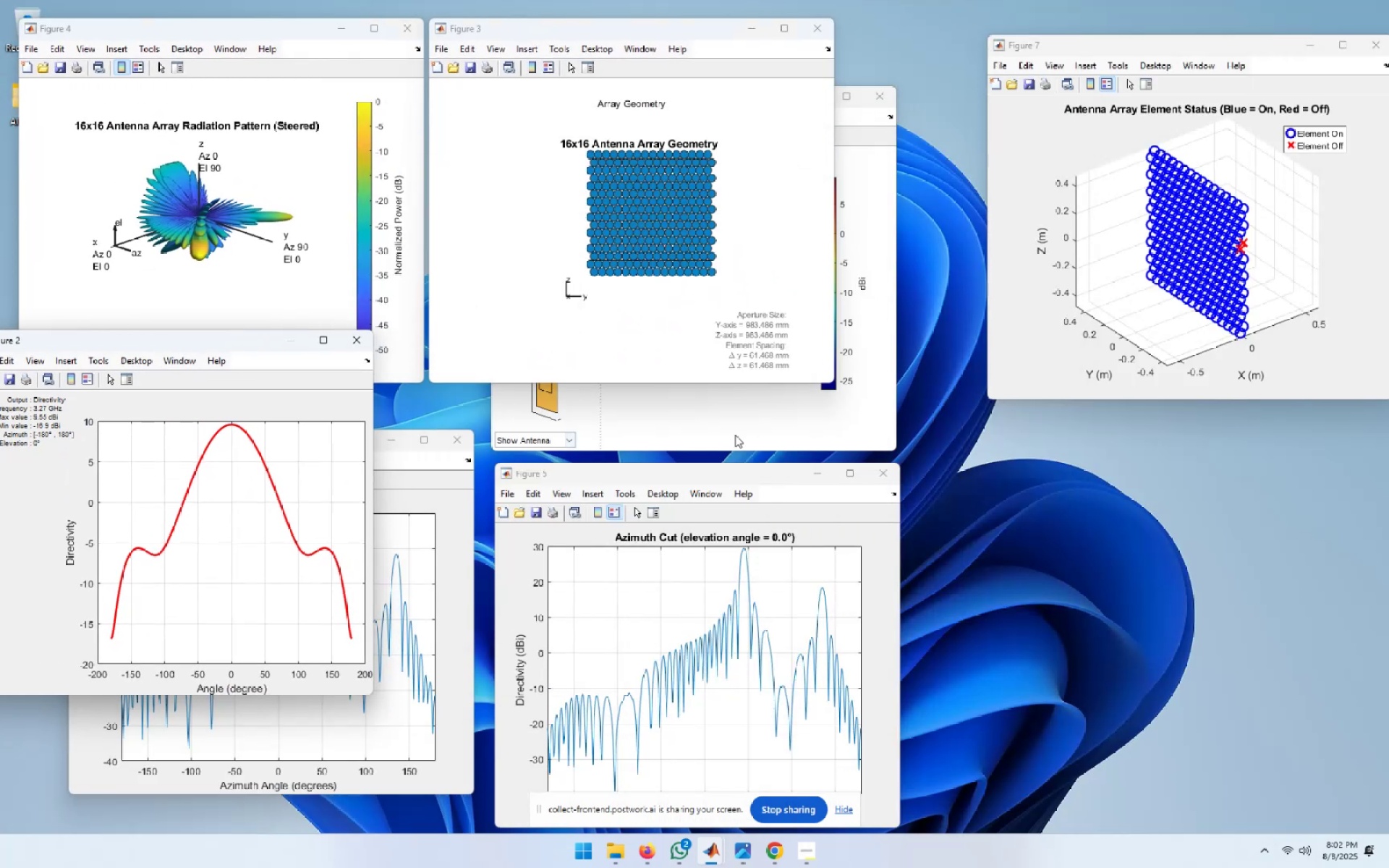 
left_click([841, 420])
 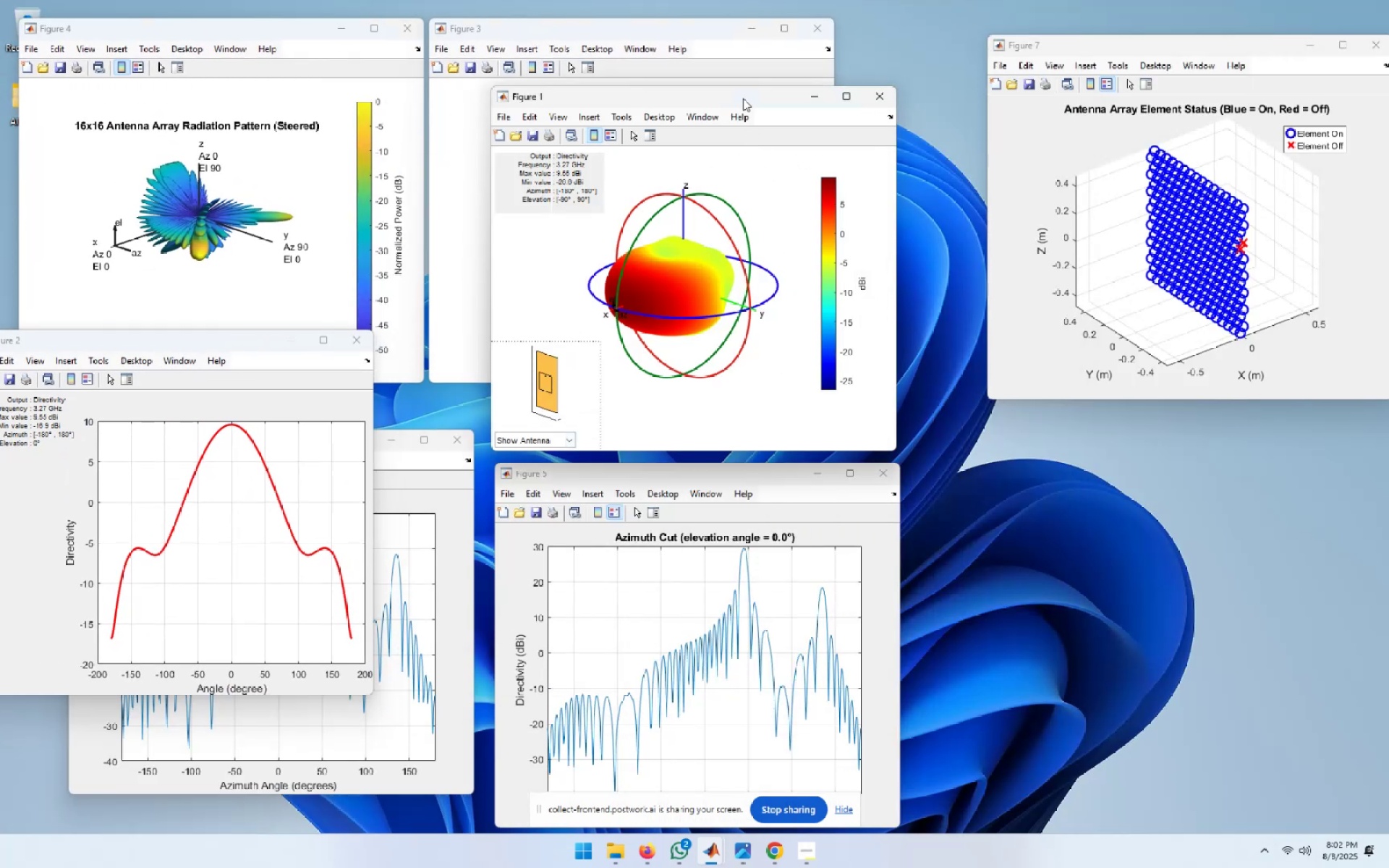 
left_click_drag(start_coordinate=[743, 94], to_coordinate=[1238, 424])
 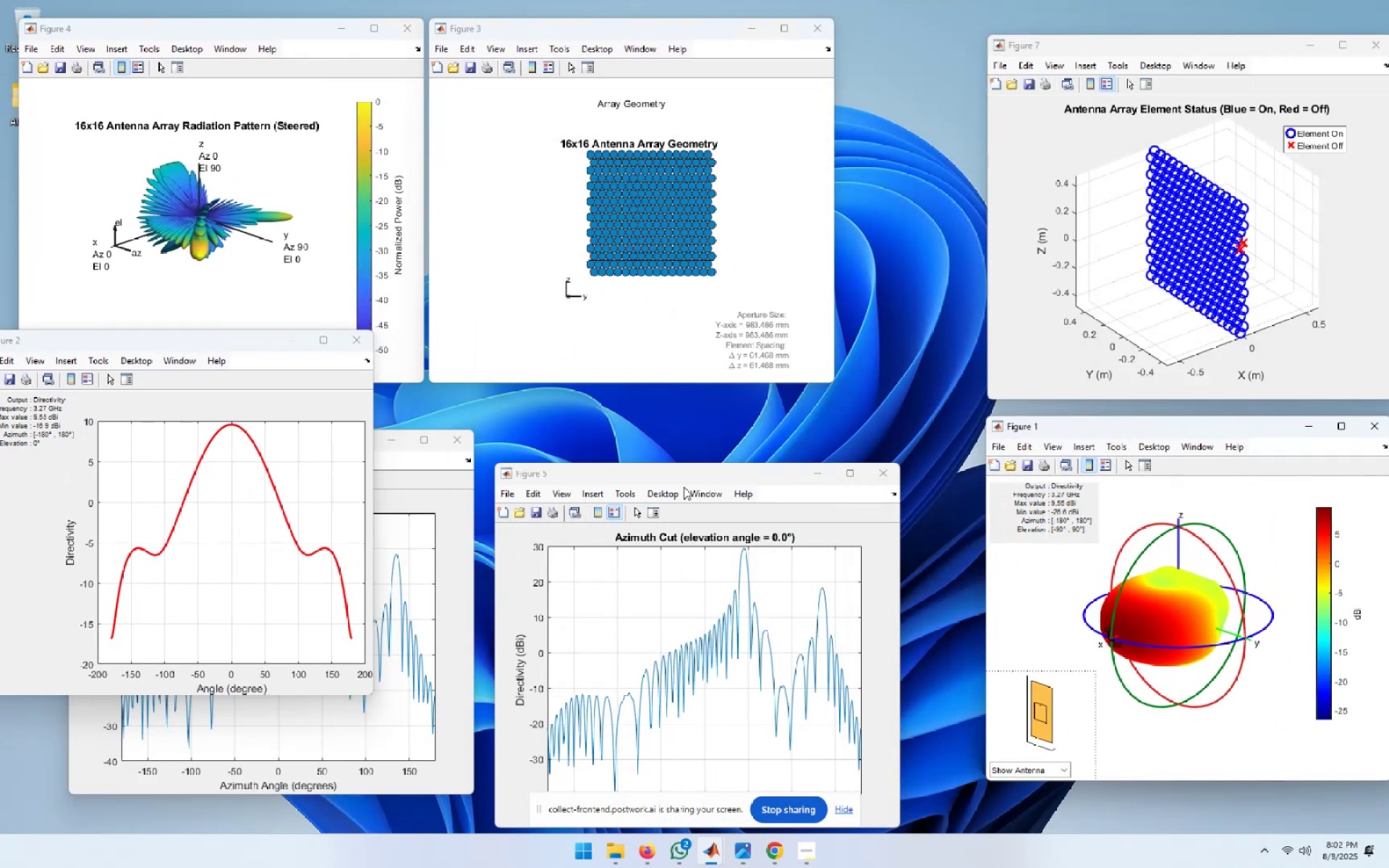 
left_click_drag(start_coordinate=[686, 477], to_coordinate=[765, 425])
 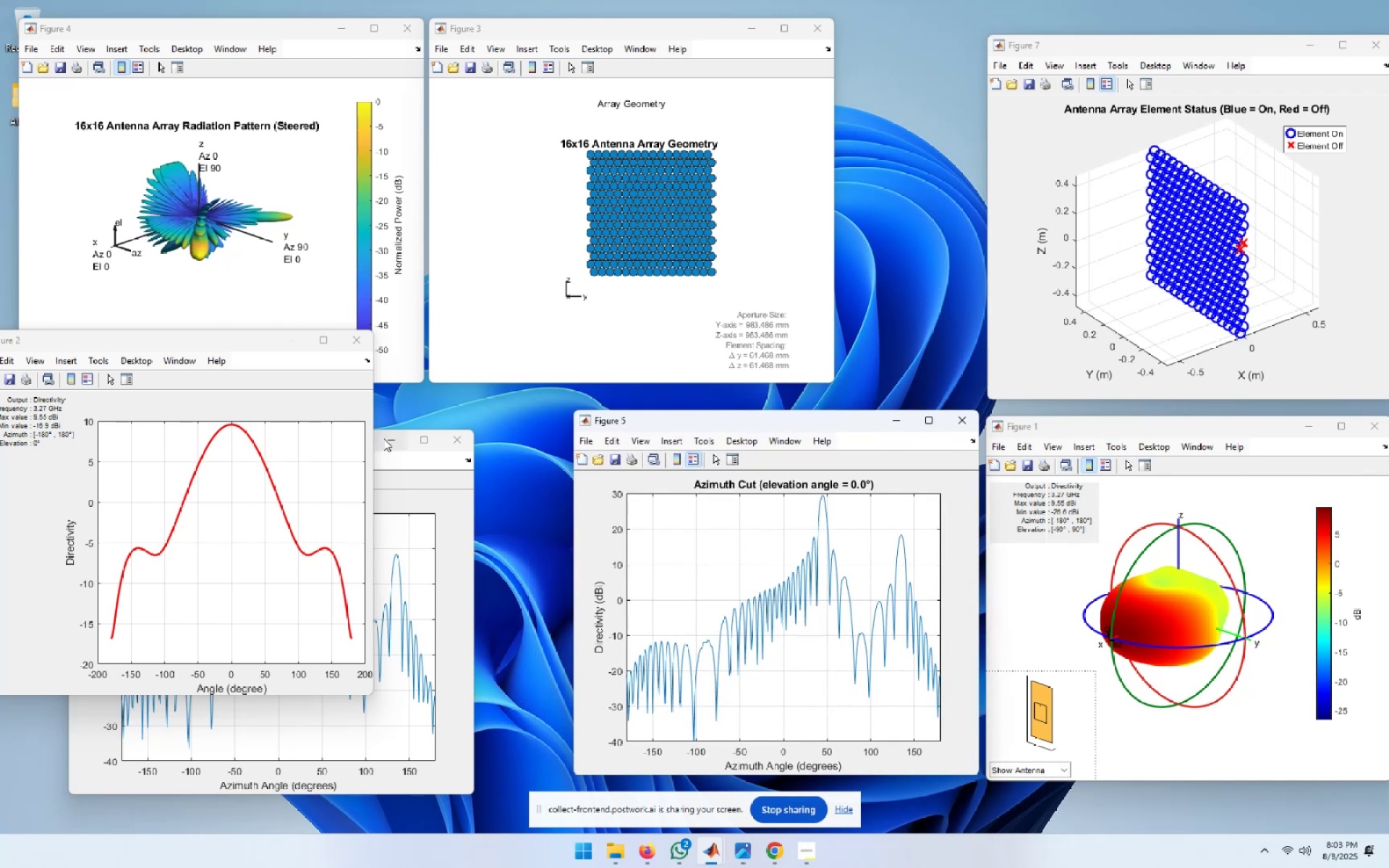 
left_click([403, 469])
 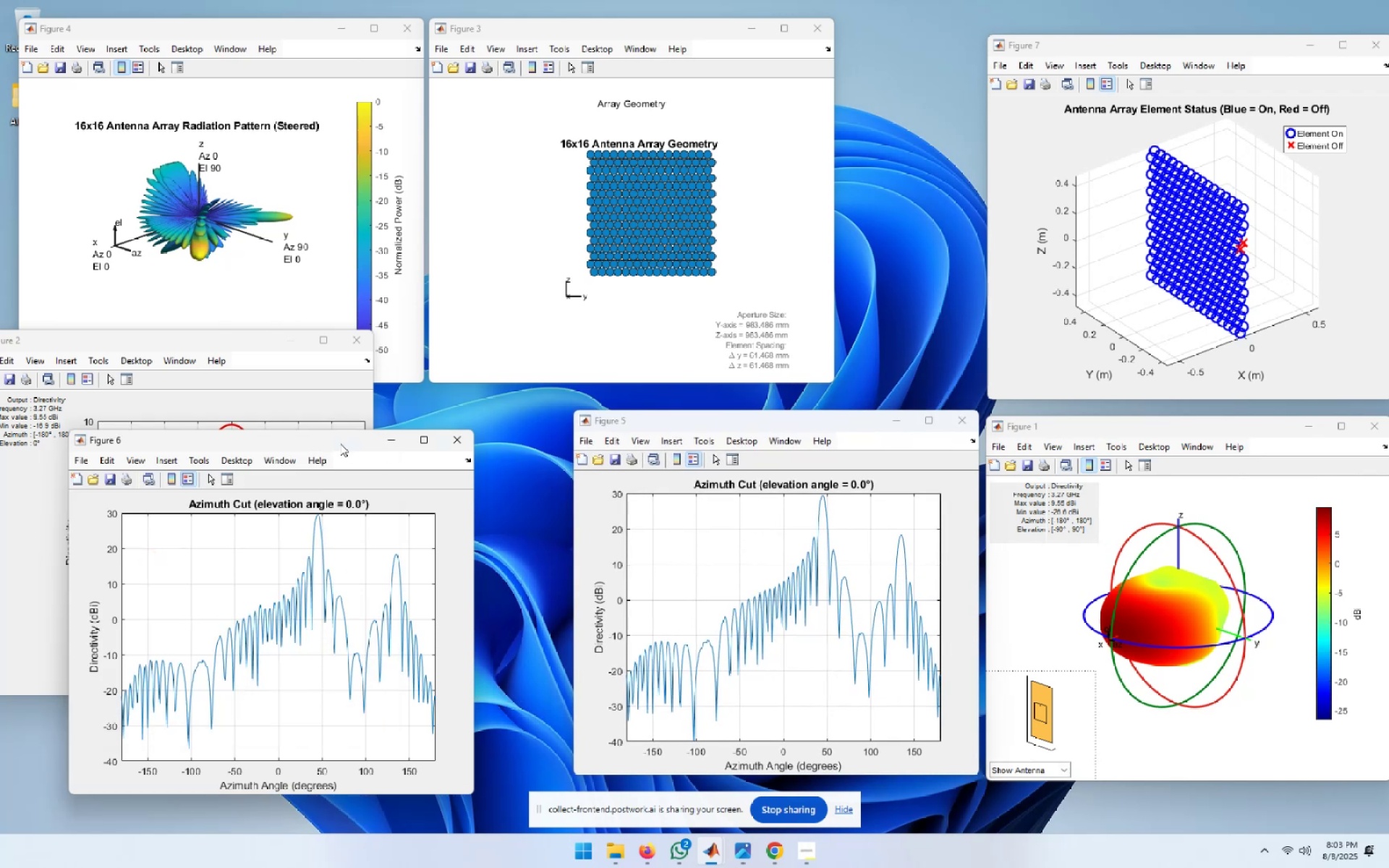 
left_click_drag(start_coordinate=[328, 438], to_coordinate=[421, 409])
 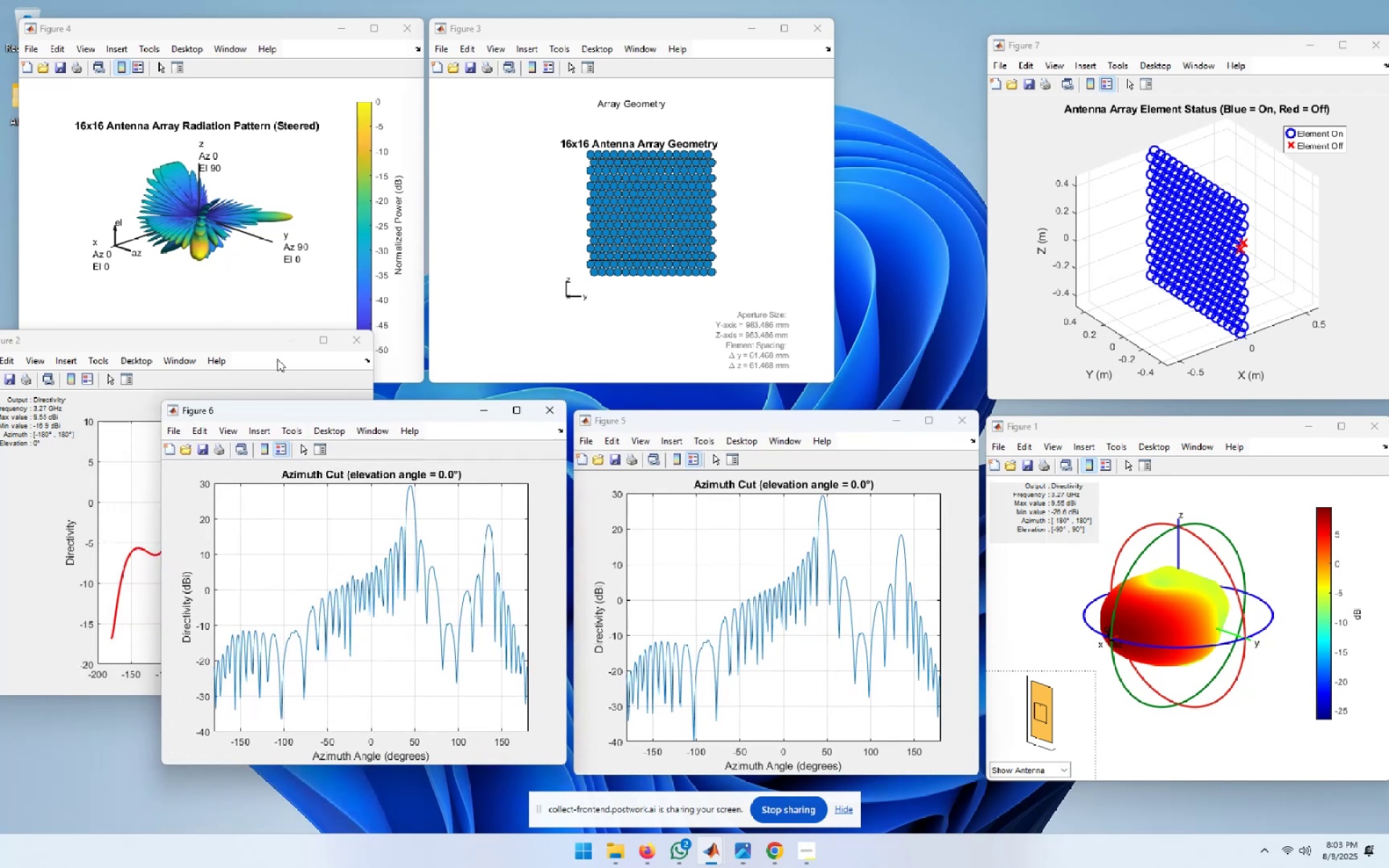 
left_click_drag(start_coordinate=[258, 349], to_coordinate=[242, 355])
 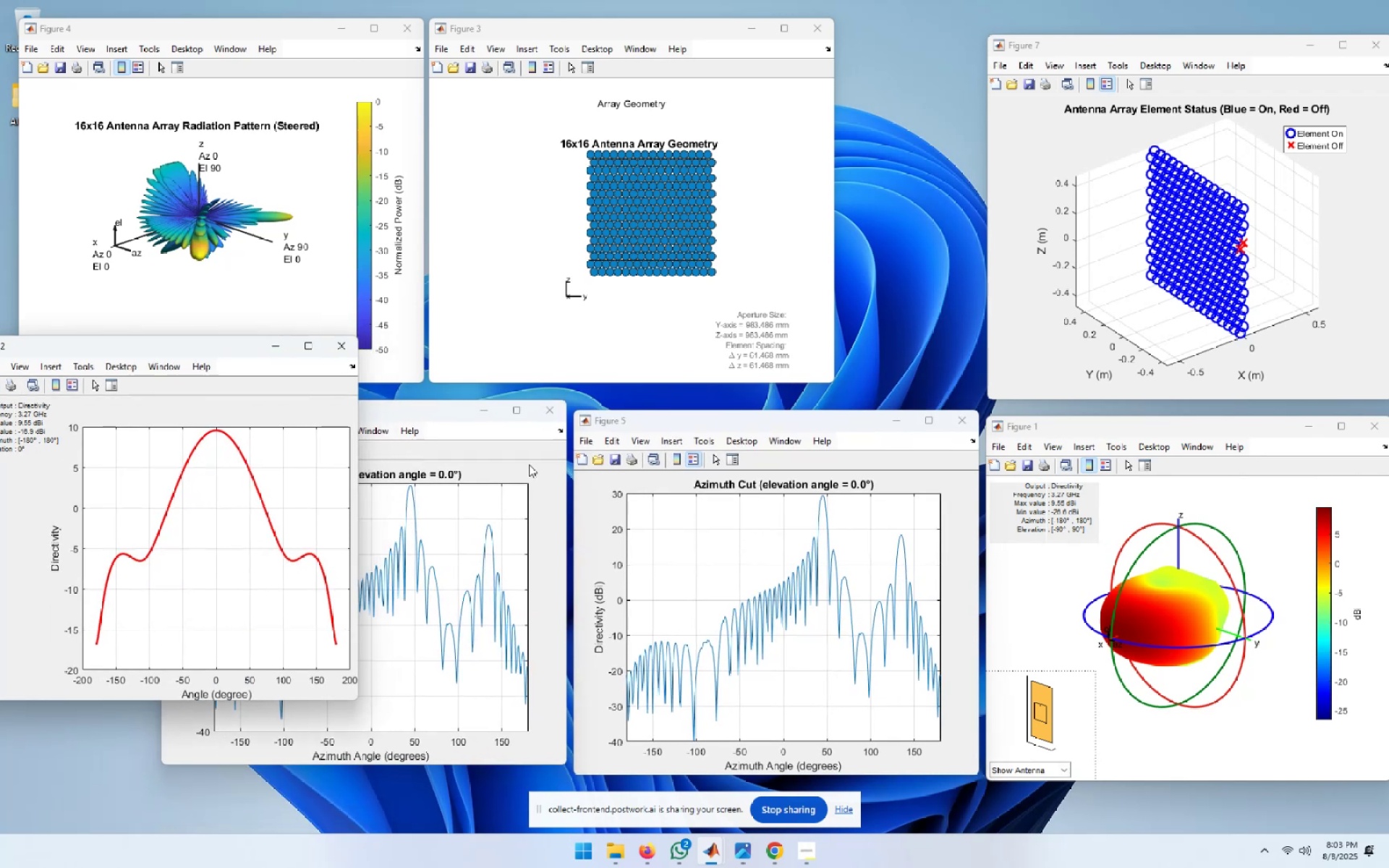 
left_click_drag(start_coordinate=[220, 341], to_coordinate=[984, 158])
 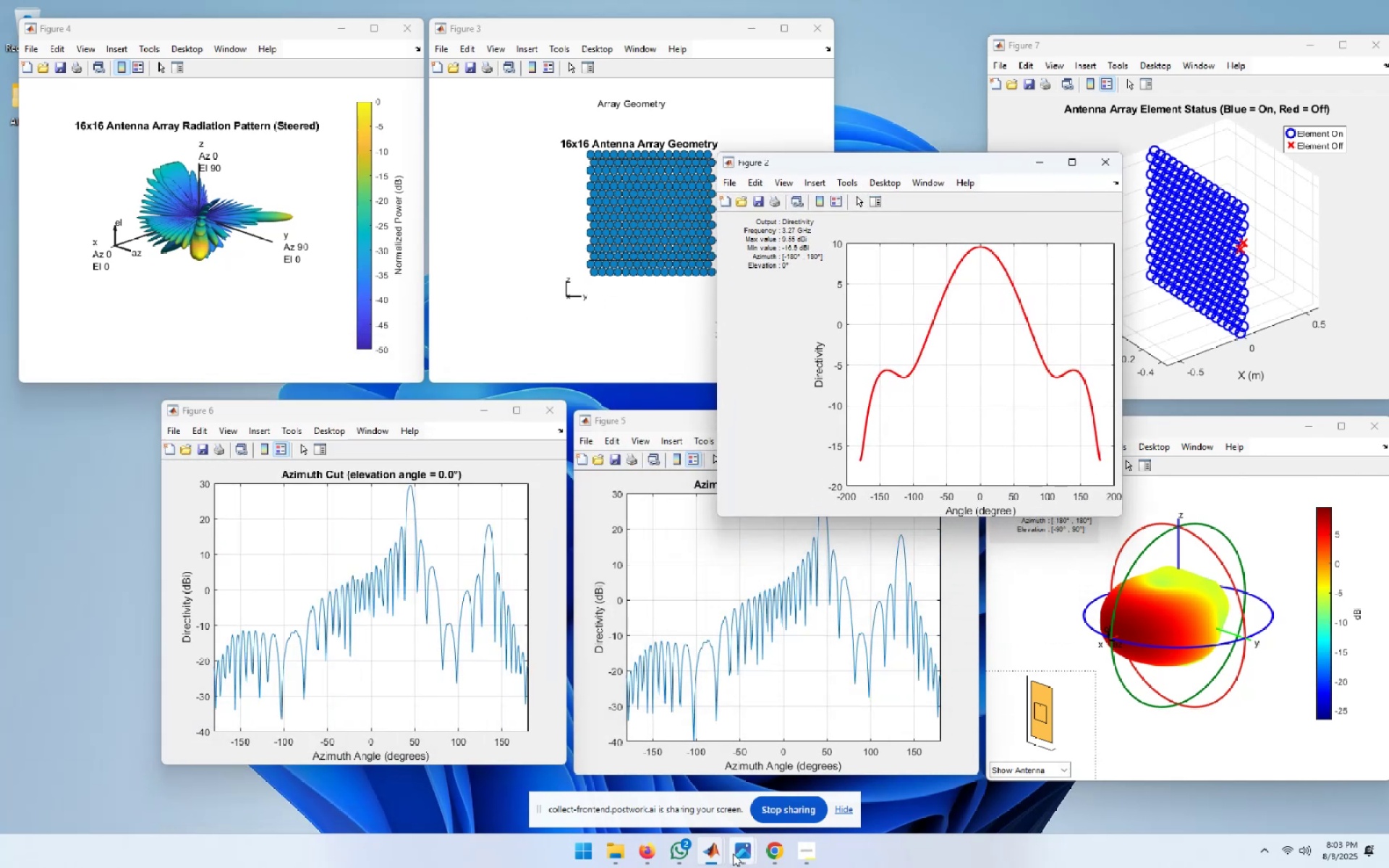 
left_click([713, 854])
 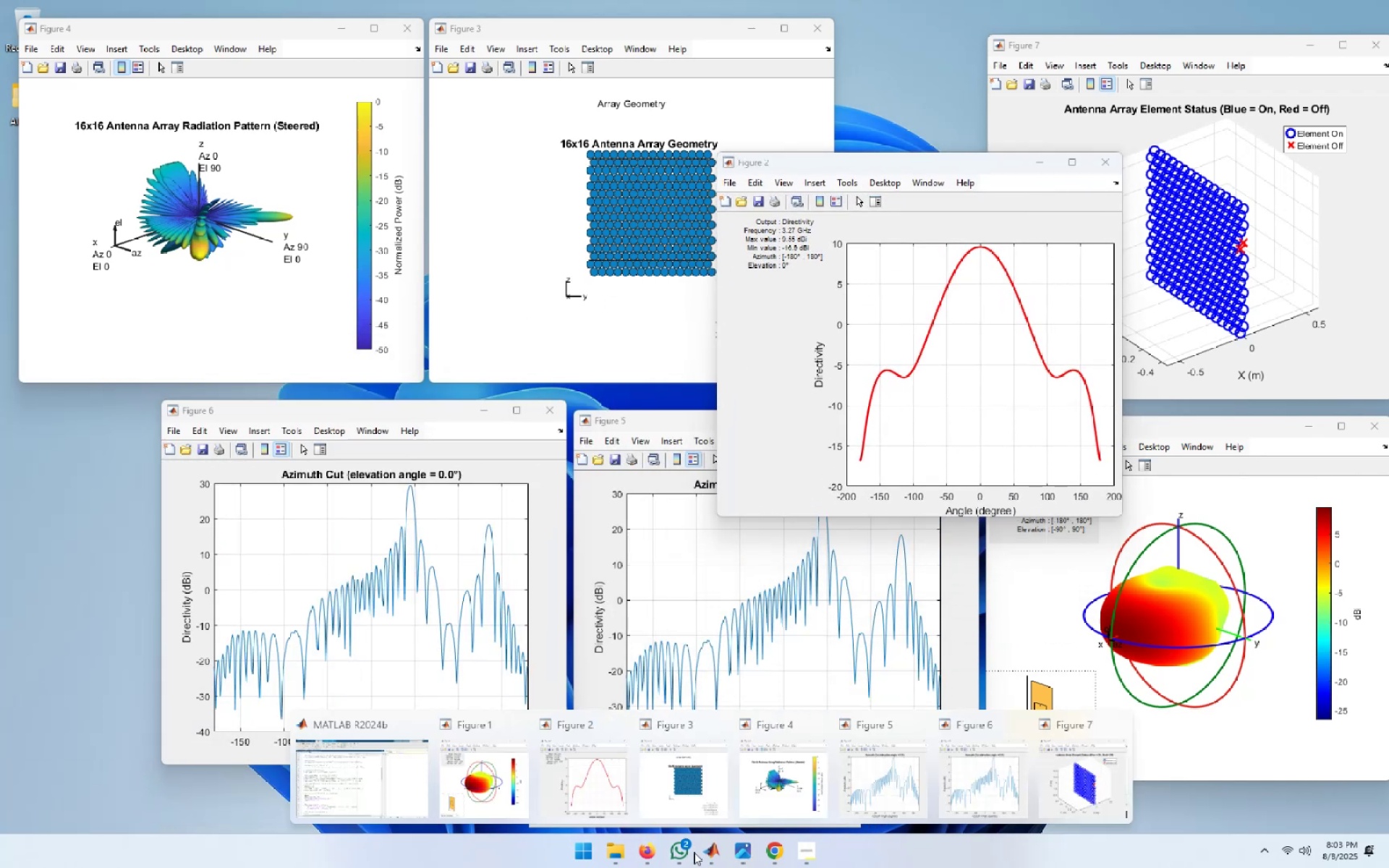 
left_click([304, 783])
 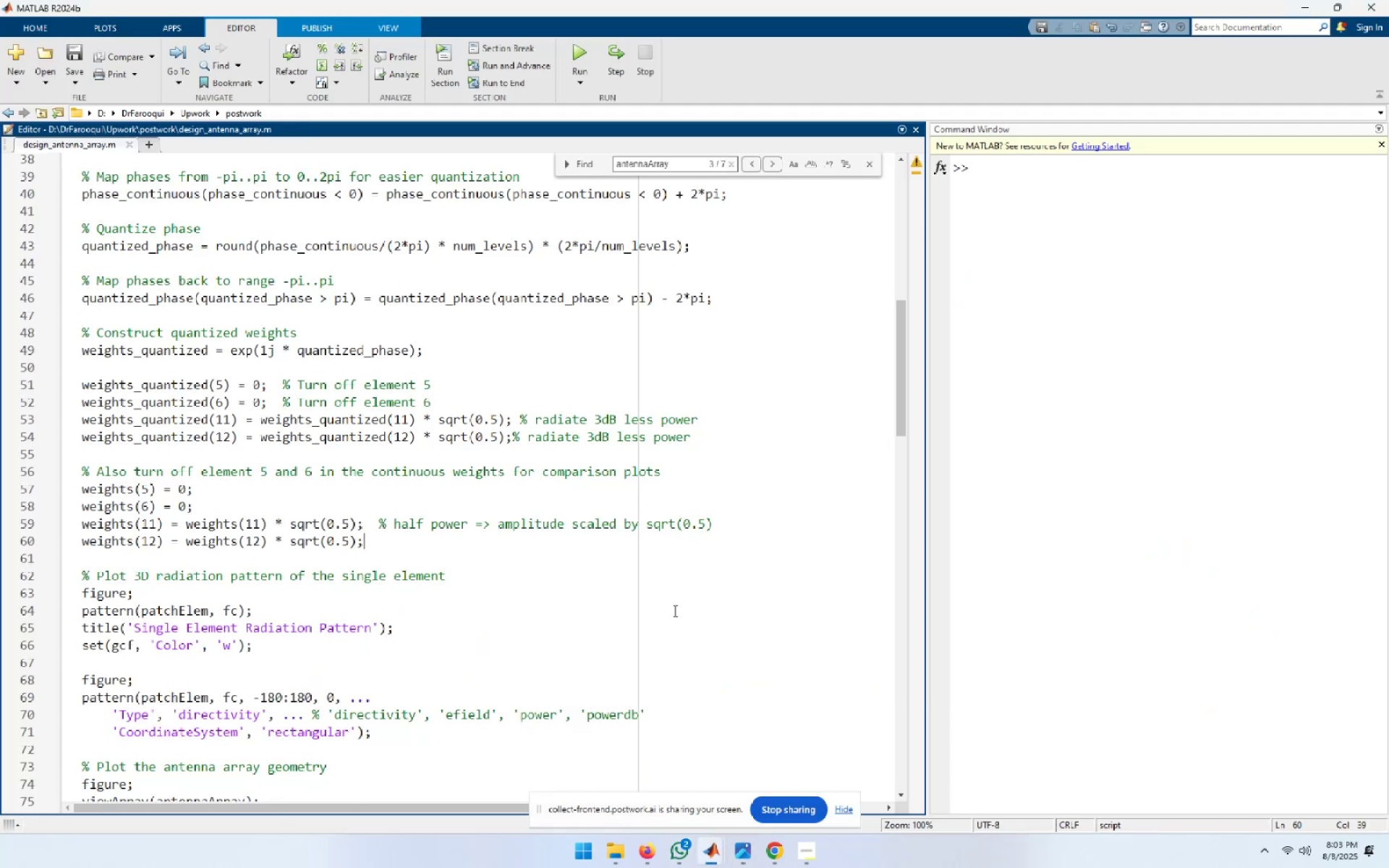 
left_click([674, 610])
 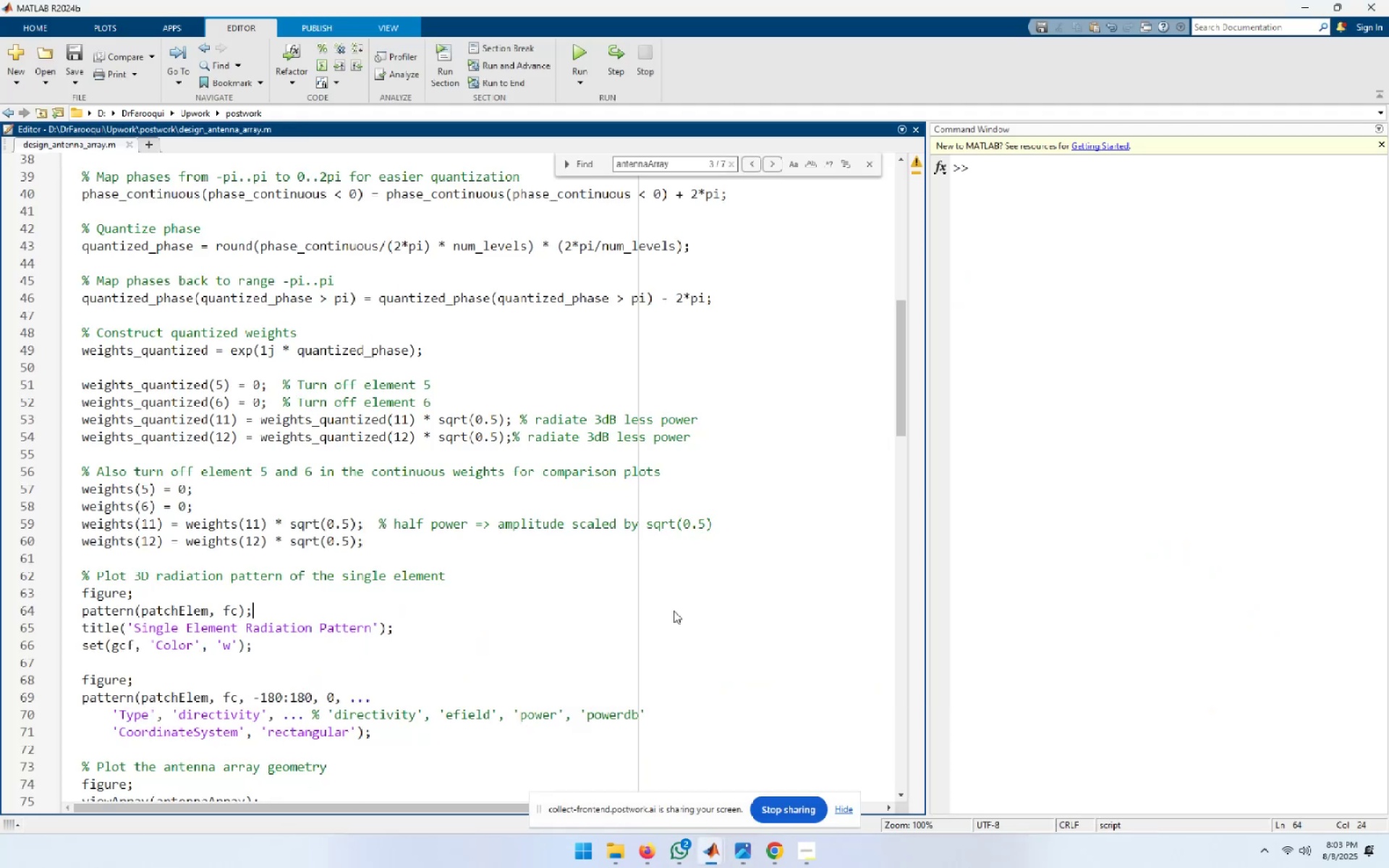 
key(Control+S)
 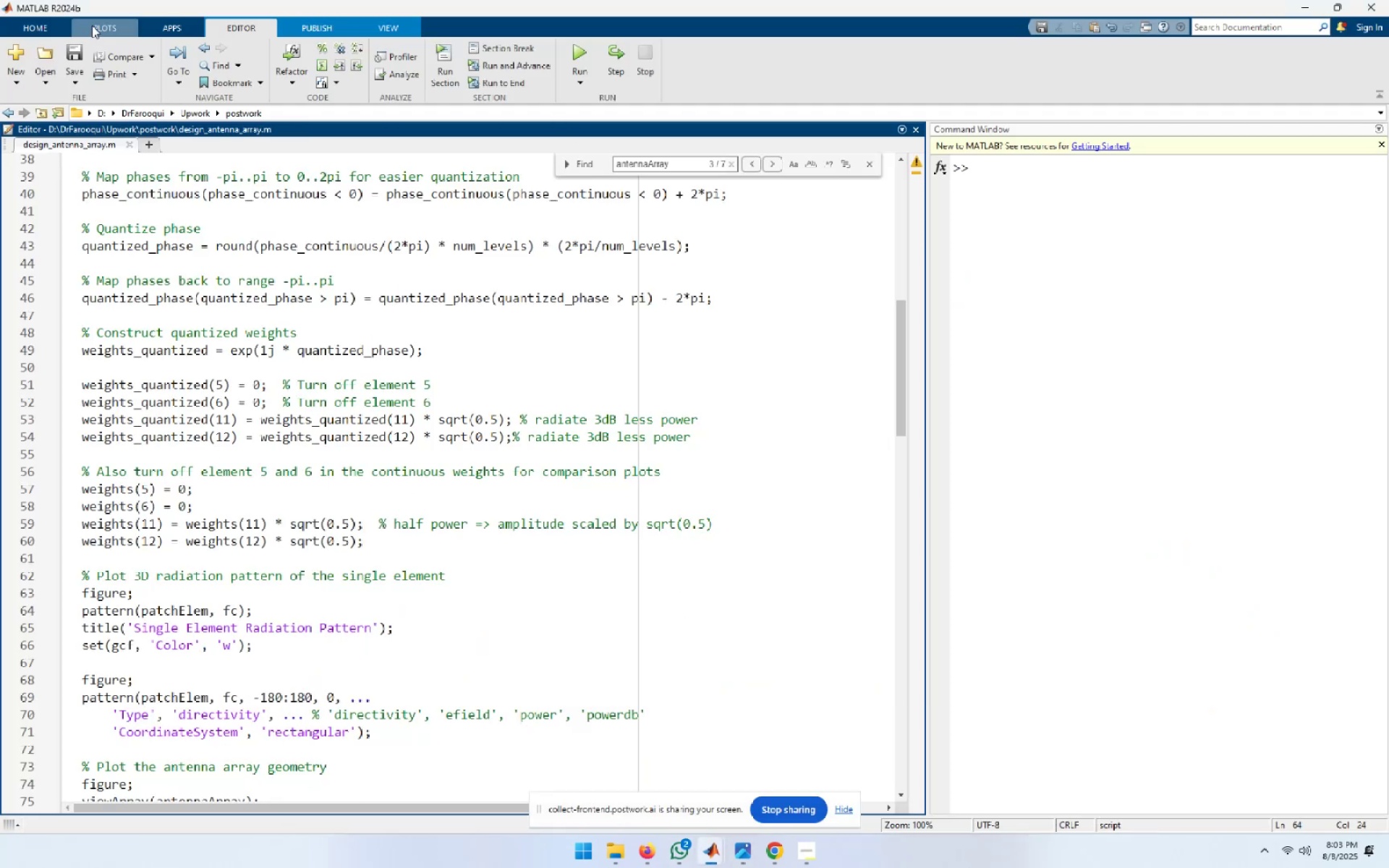 
left_click([307, 35])
 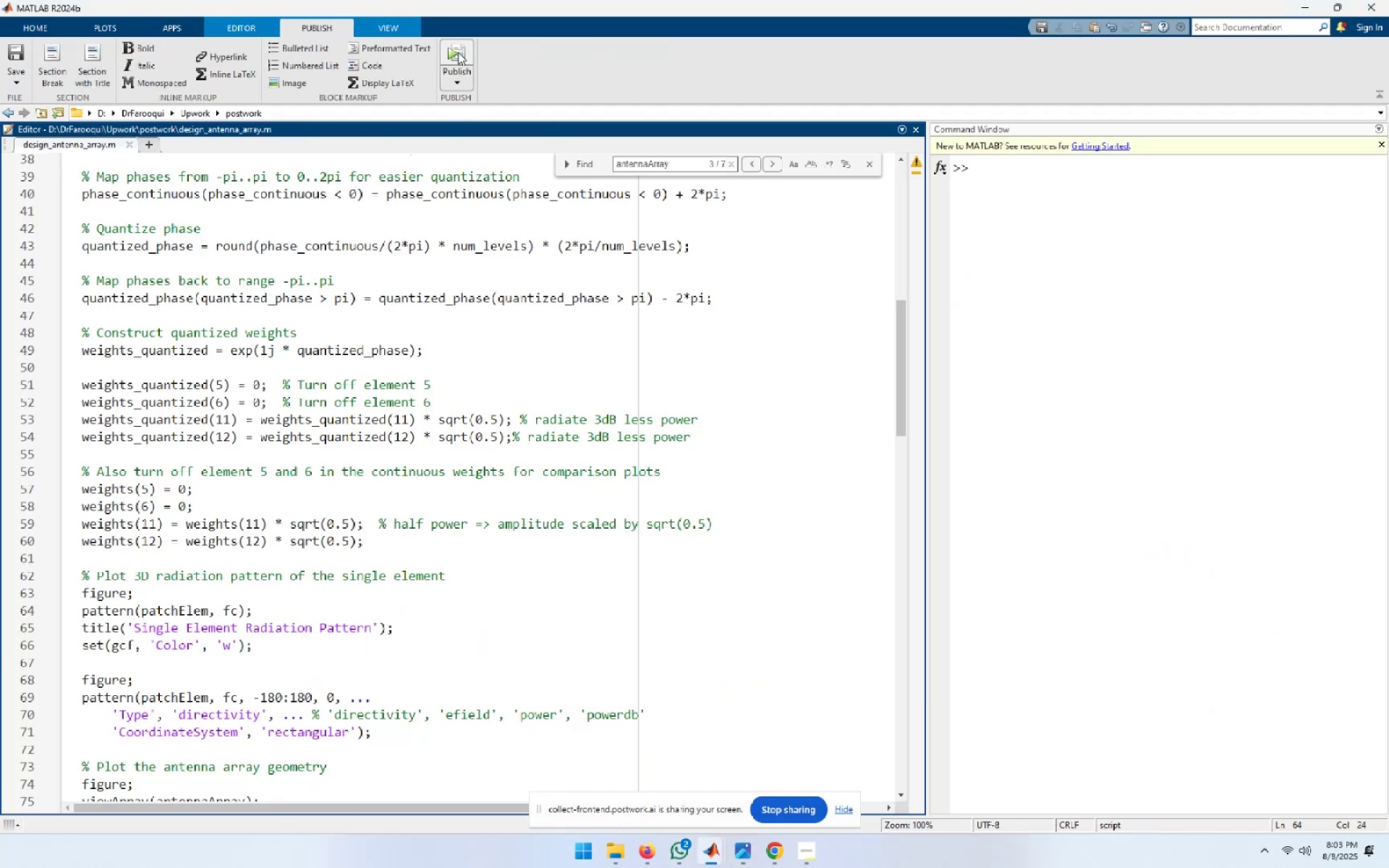 
left_click([454, 48])
 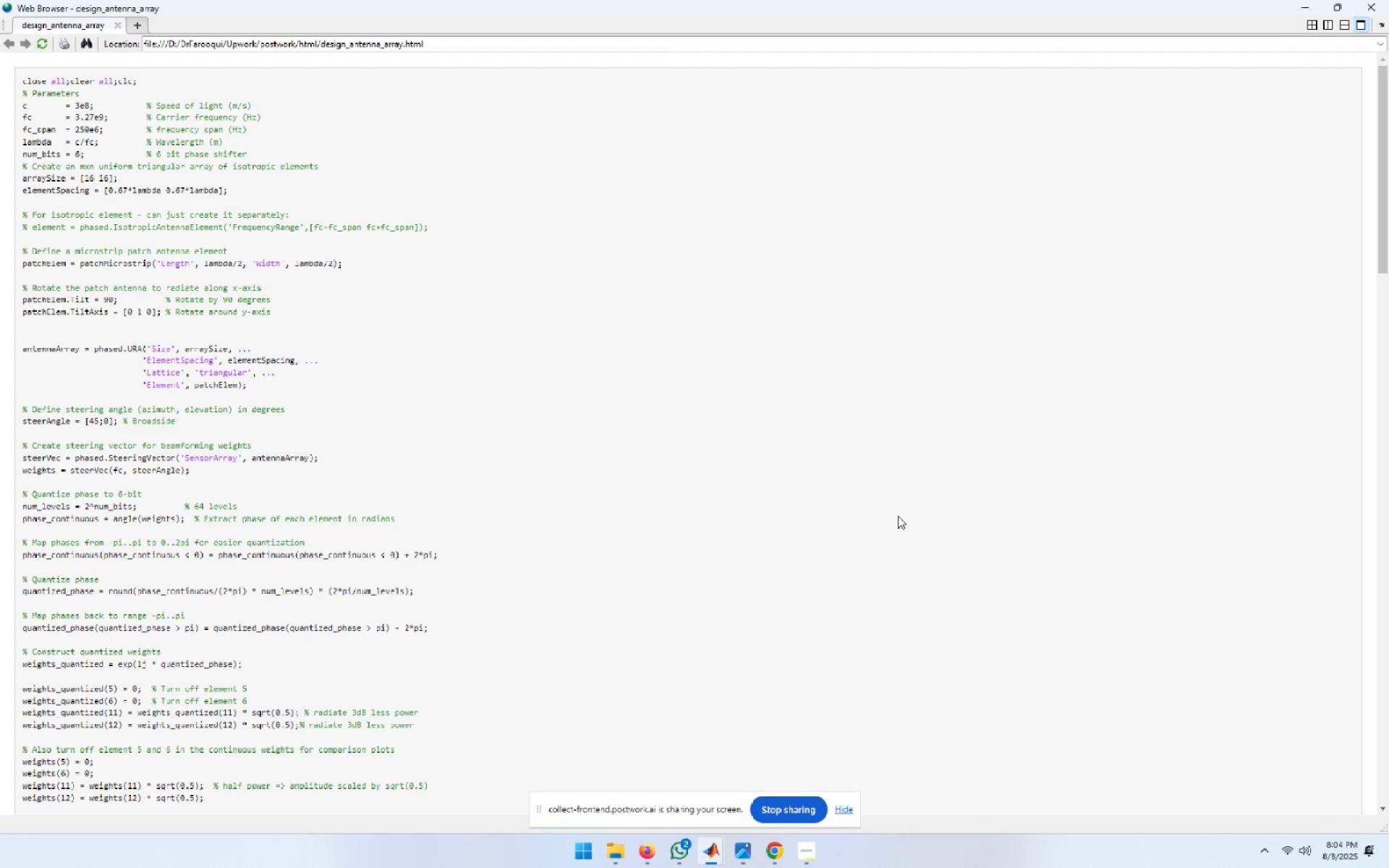 
wait(83.32)
 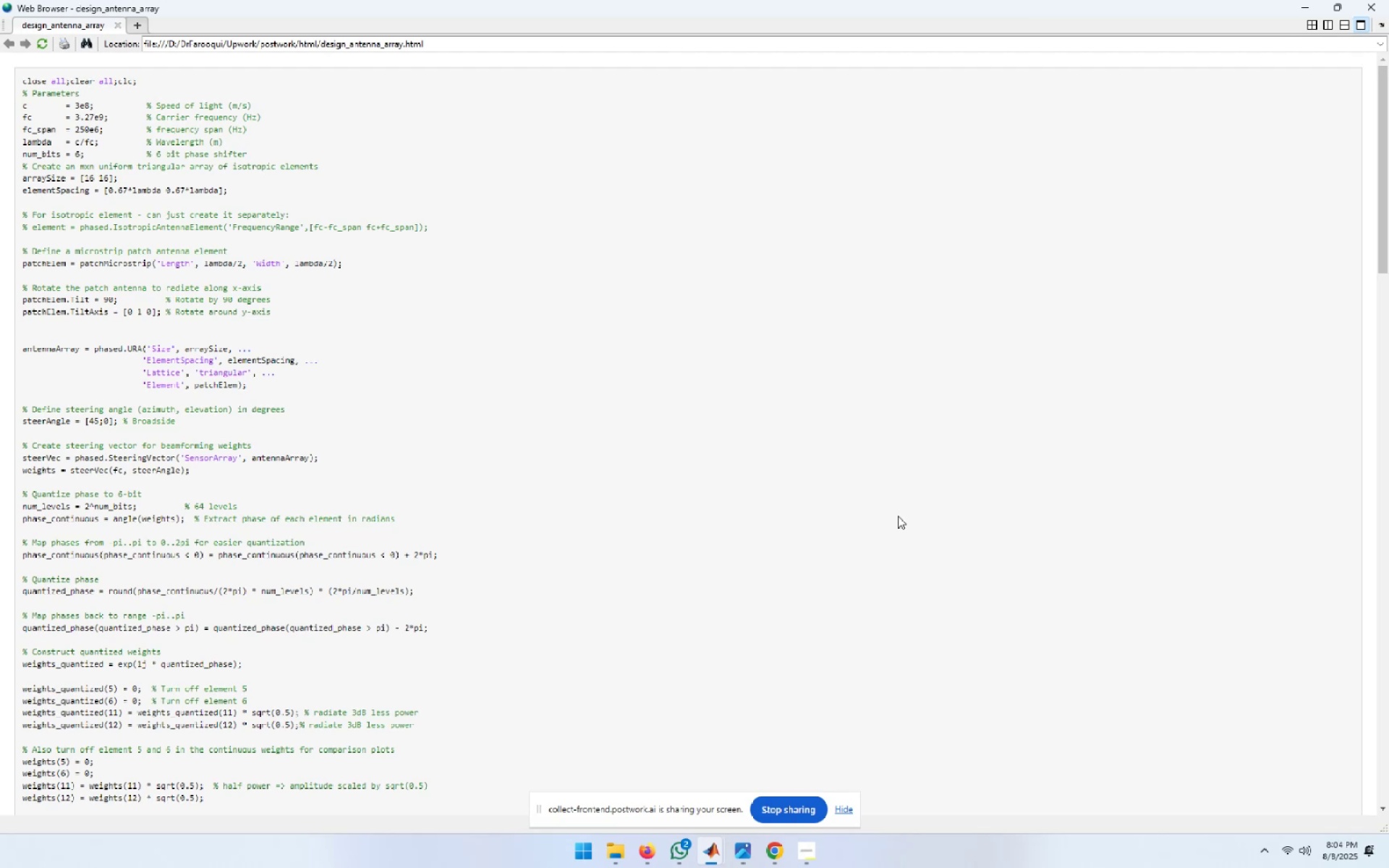 
left_click_drag(start_coordinate=[1383, 66], to_coordinate=[1325, 622])
 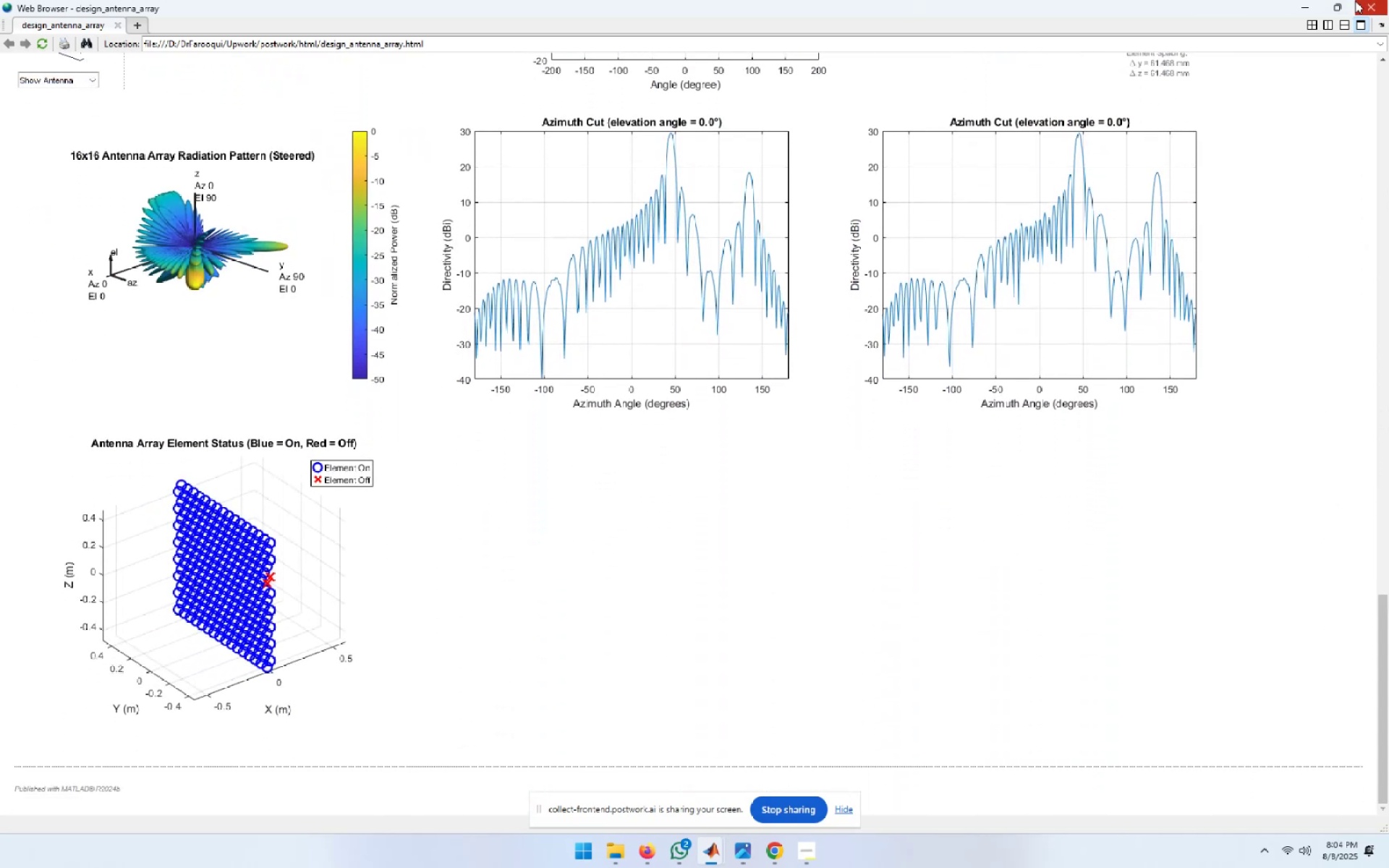 
left_click([1355, 1])
 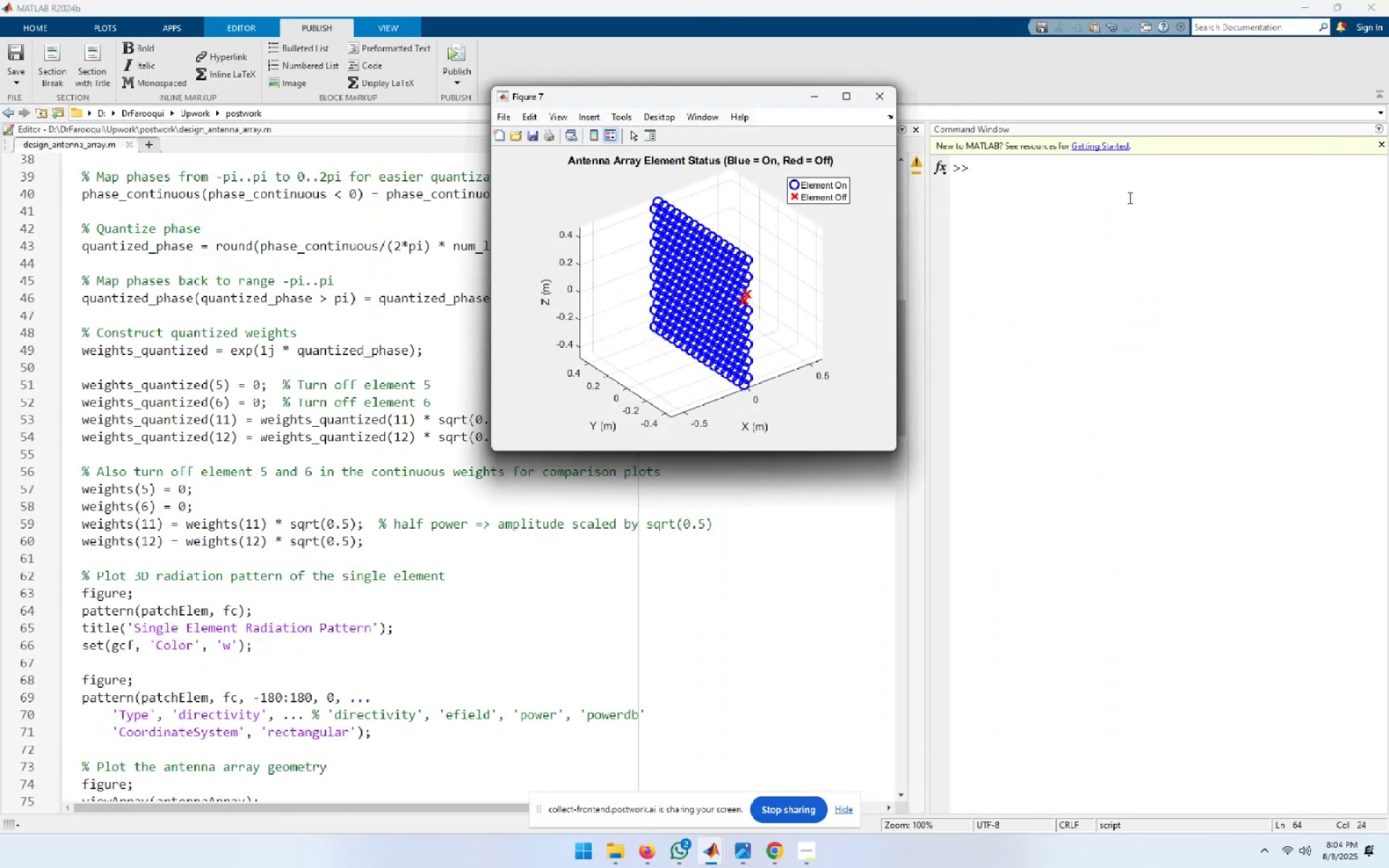 
left_click([1056, 421])
 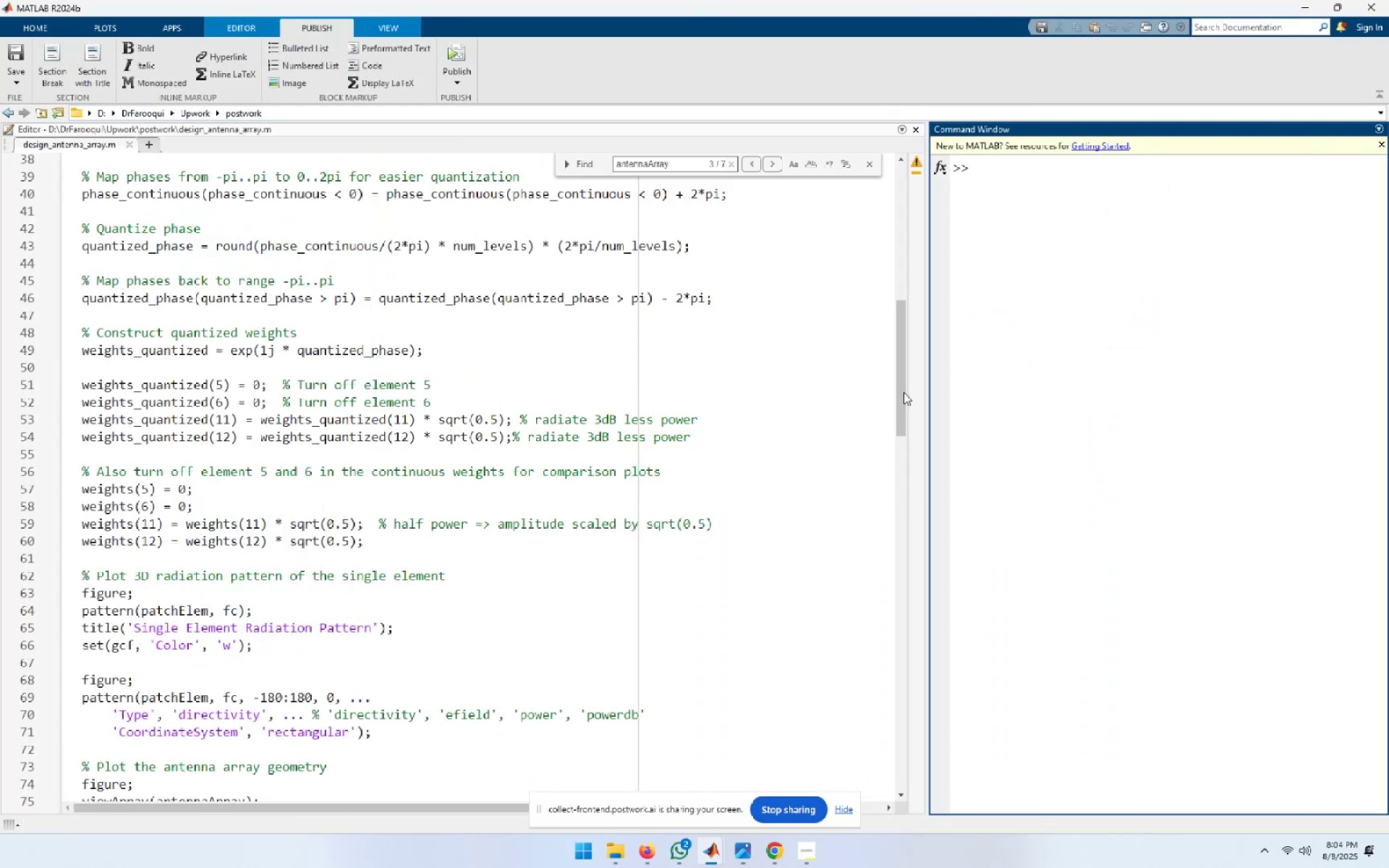 
left_click_drag(start_coordinate=[902, 377], to_coordinate=[905, 155])
 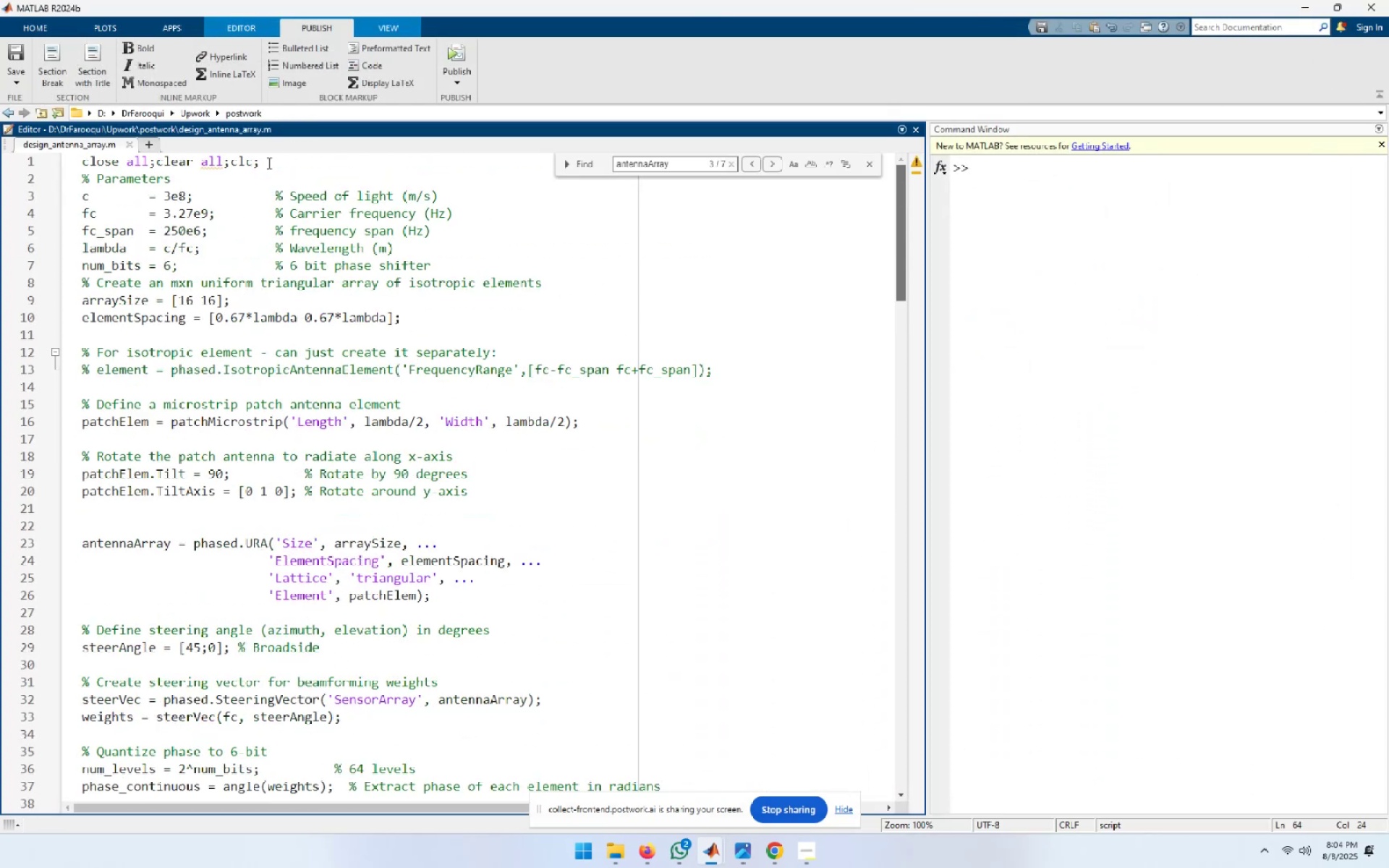 
left_click_drag(start_coordinate=[264, 167], to_coordinate=[0, 166])
 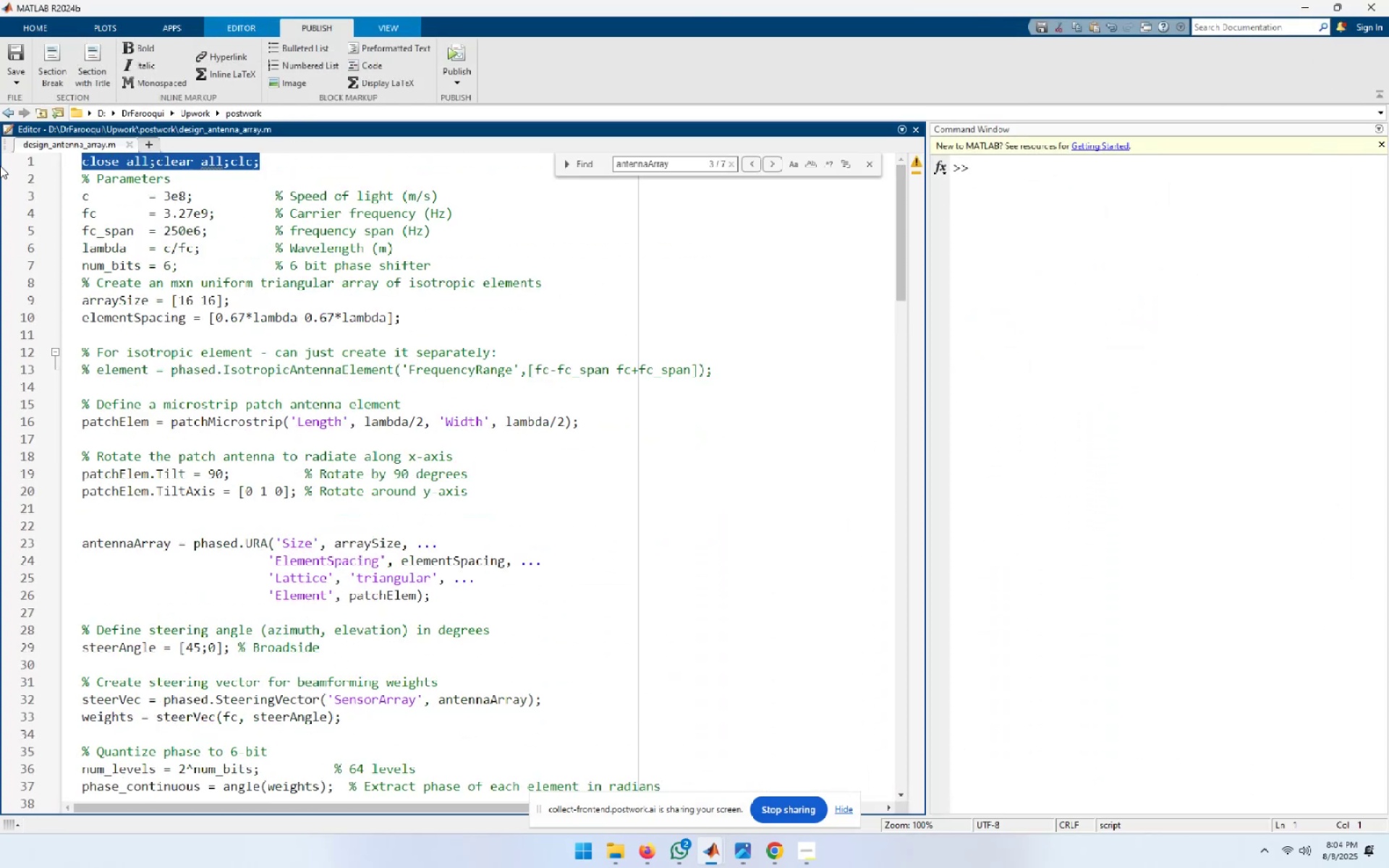 
key(F9)
 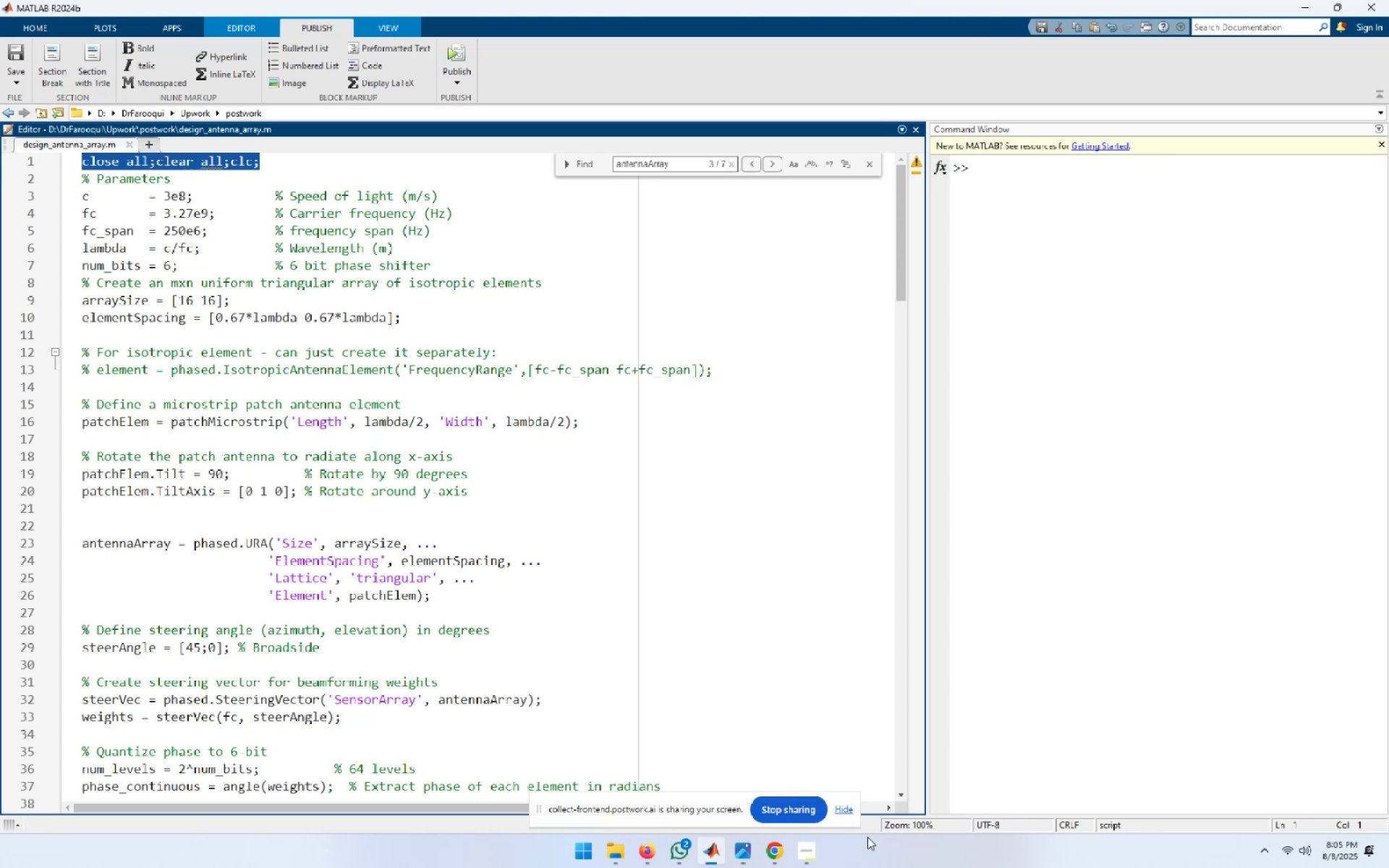 
wait(5.02)
 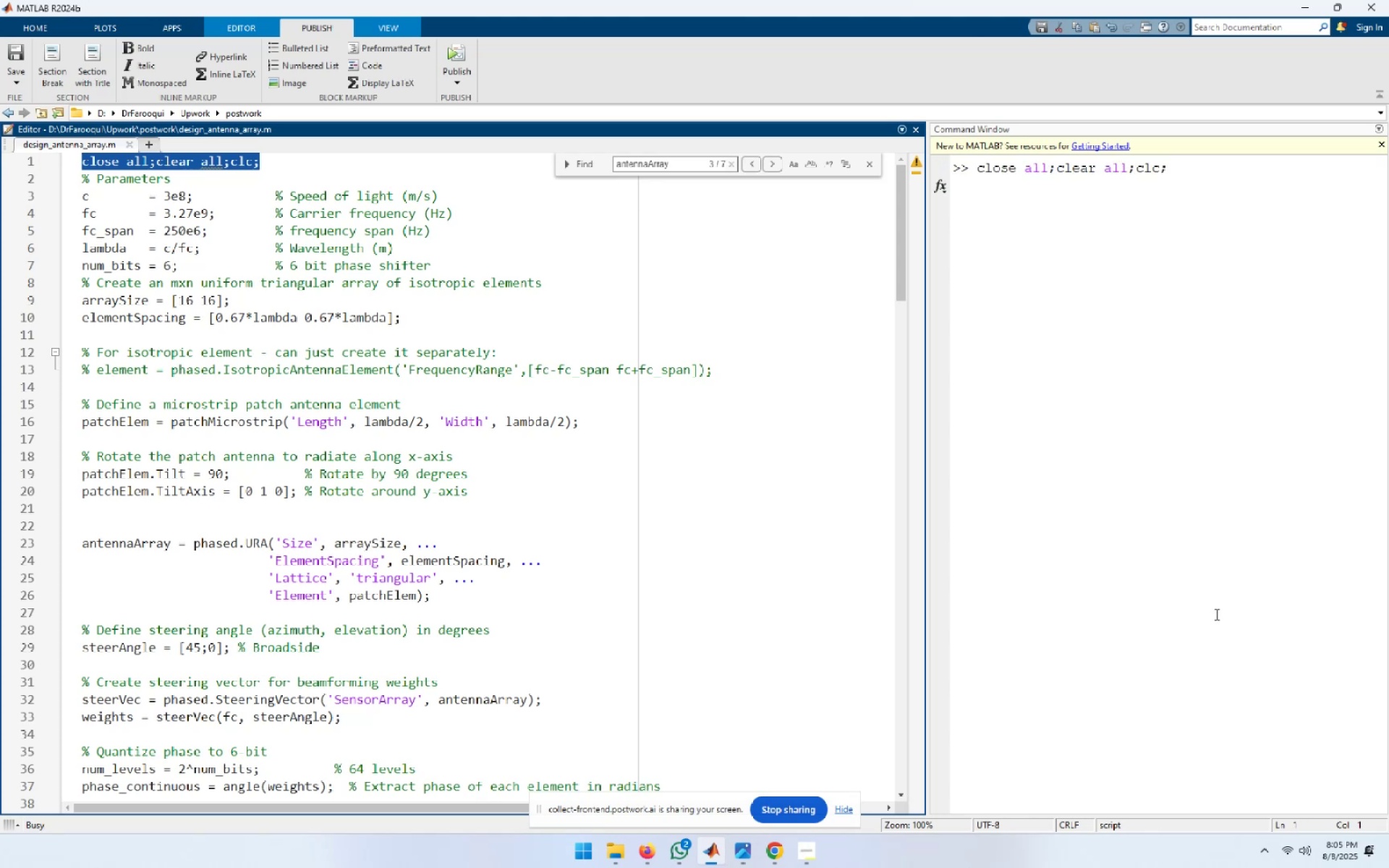 
left_click([816, 856])
 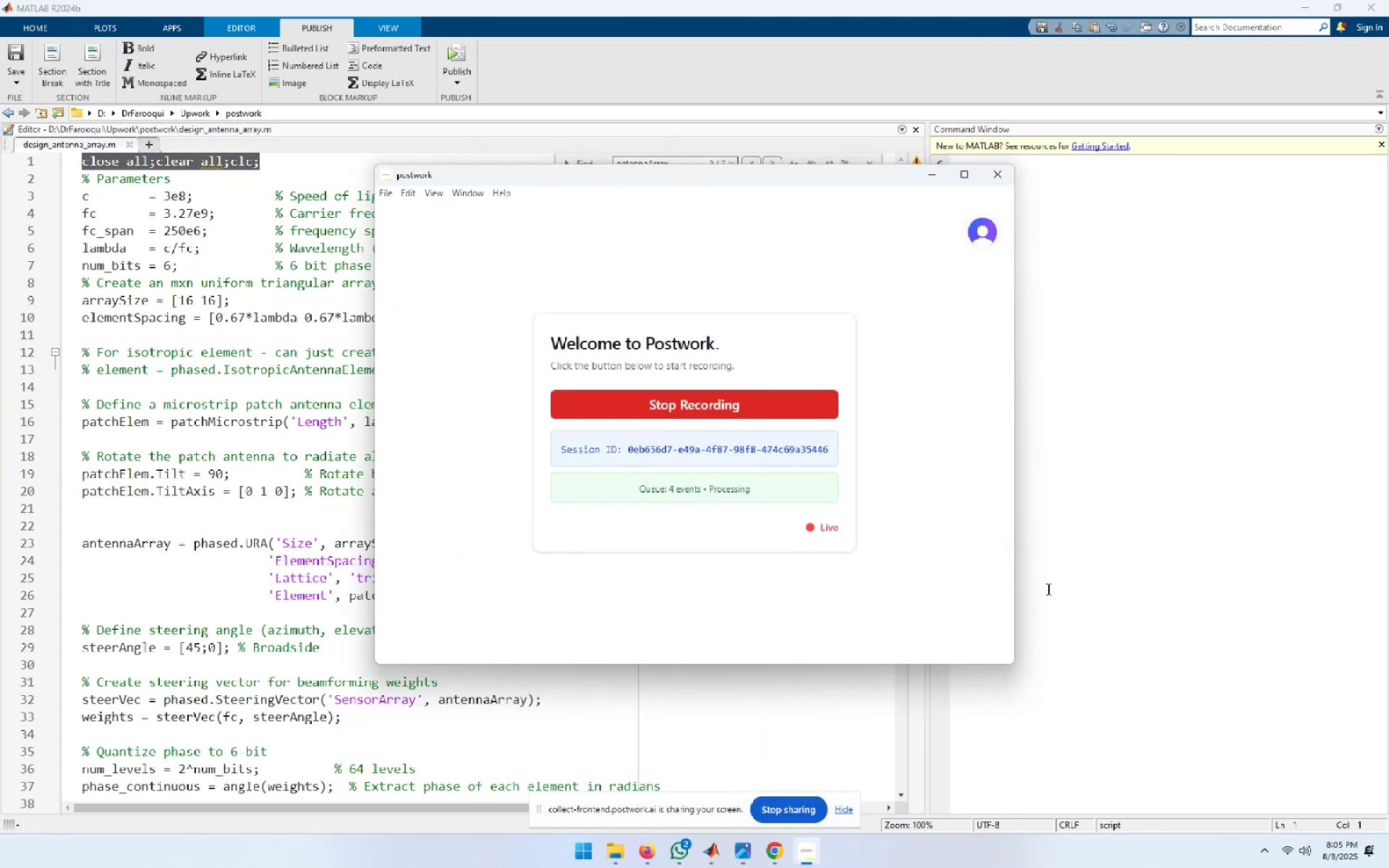 
wait(6.3)
 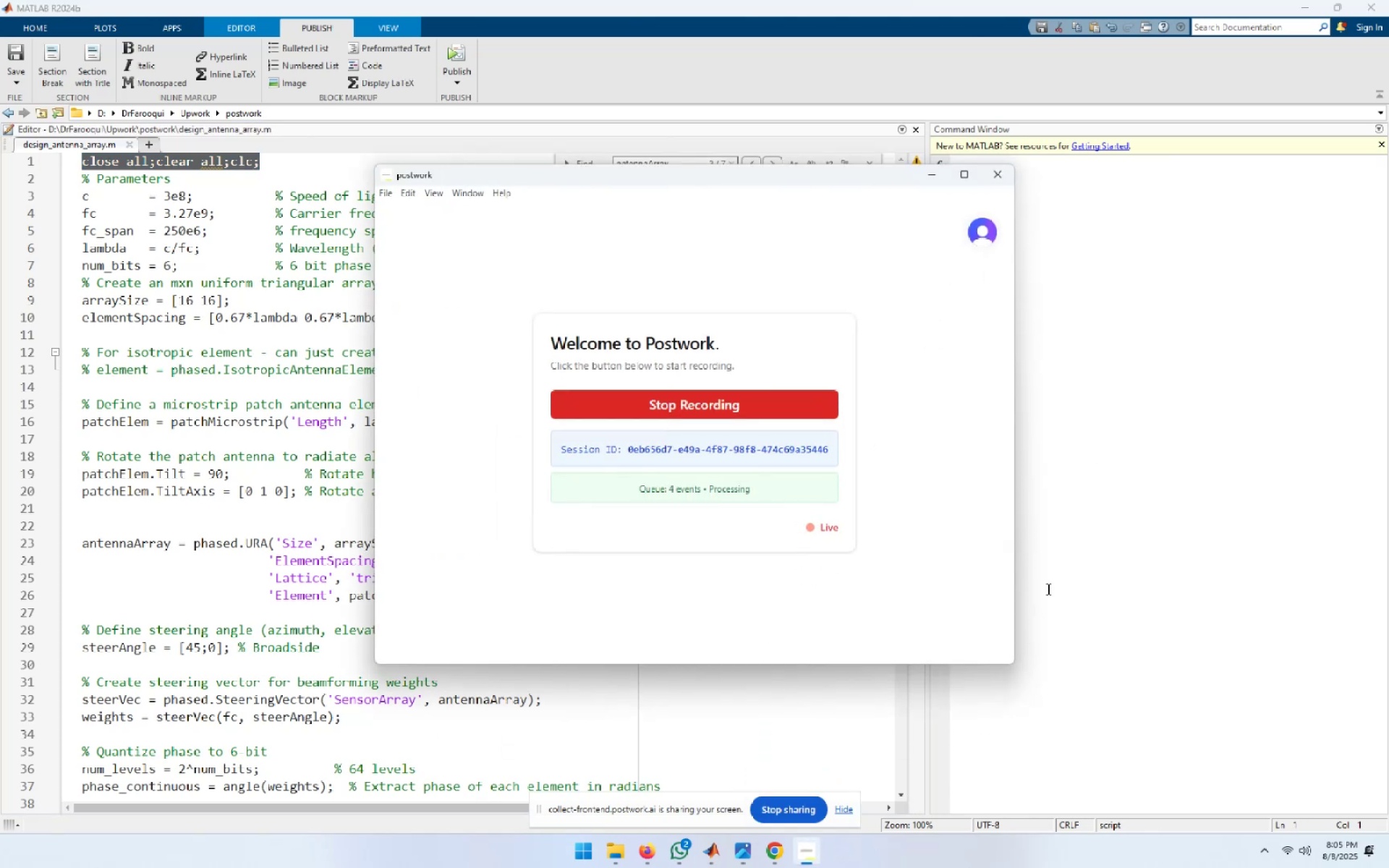 
left_click([1128, 372])
 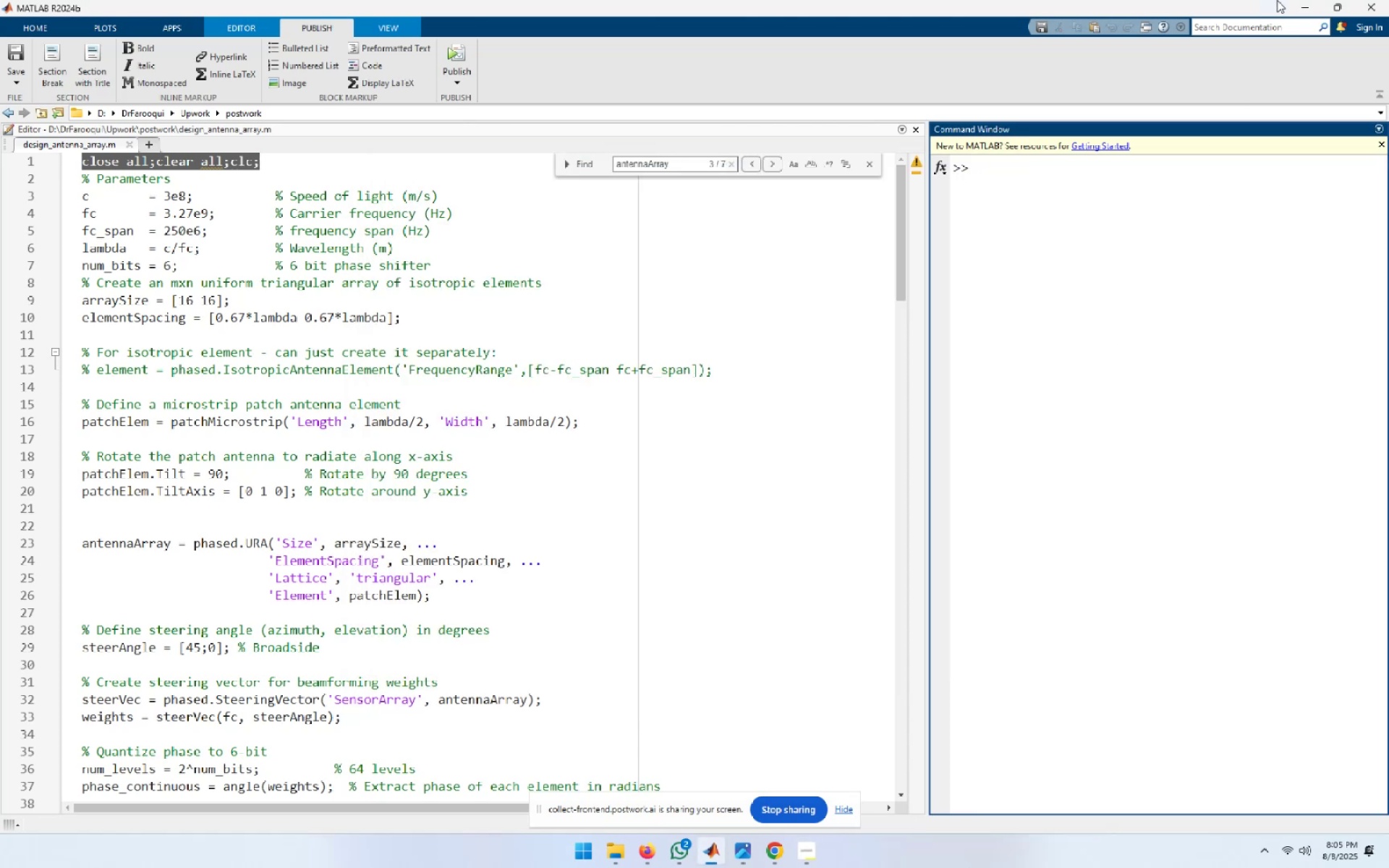 
left_click([1309, 8])
 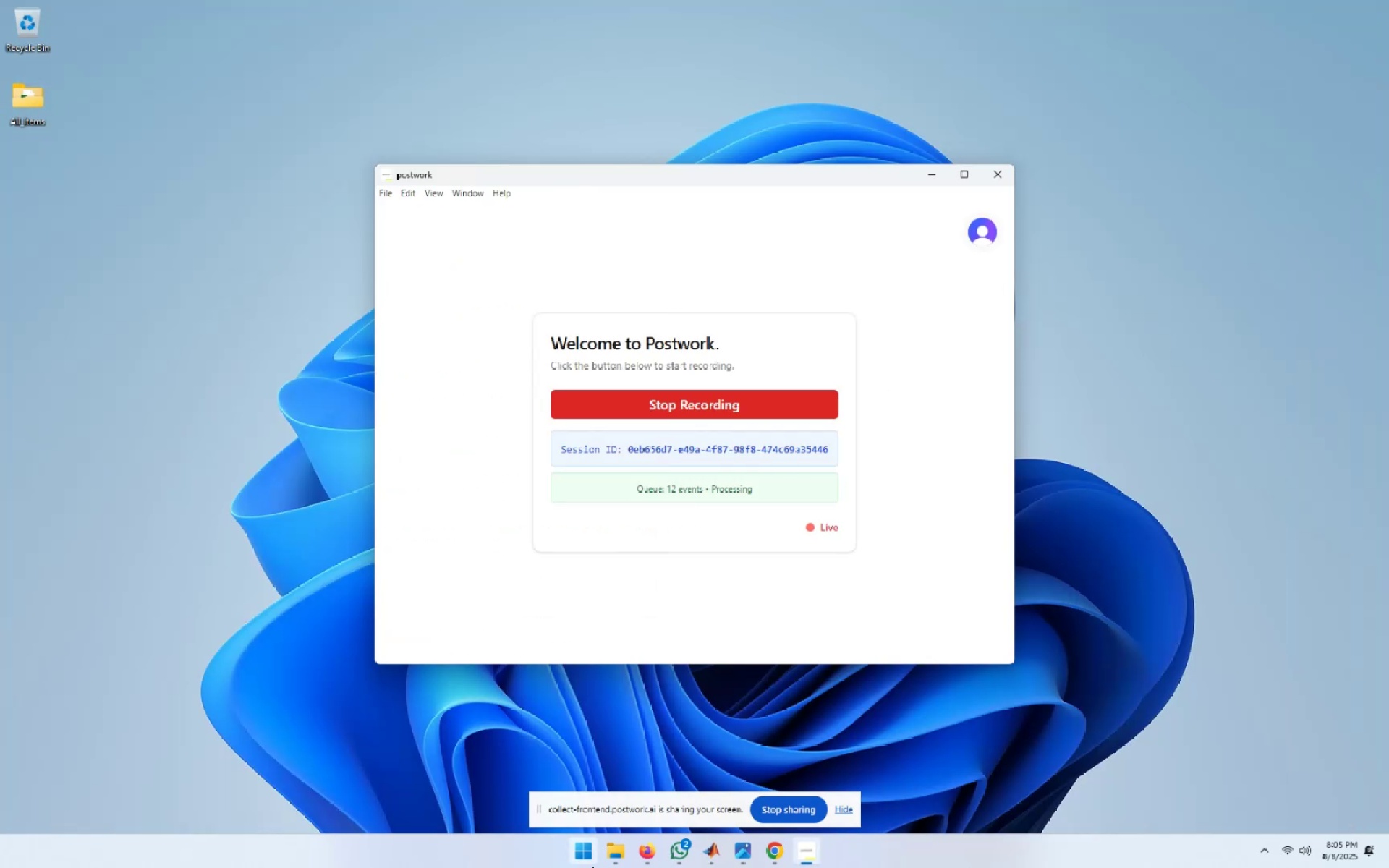 
mouse_move([671, 862])
 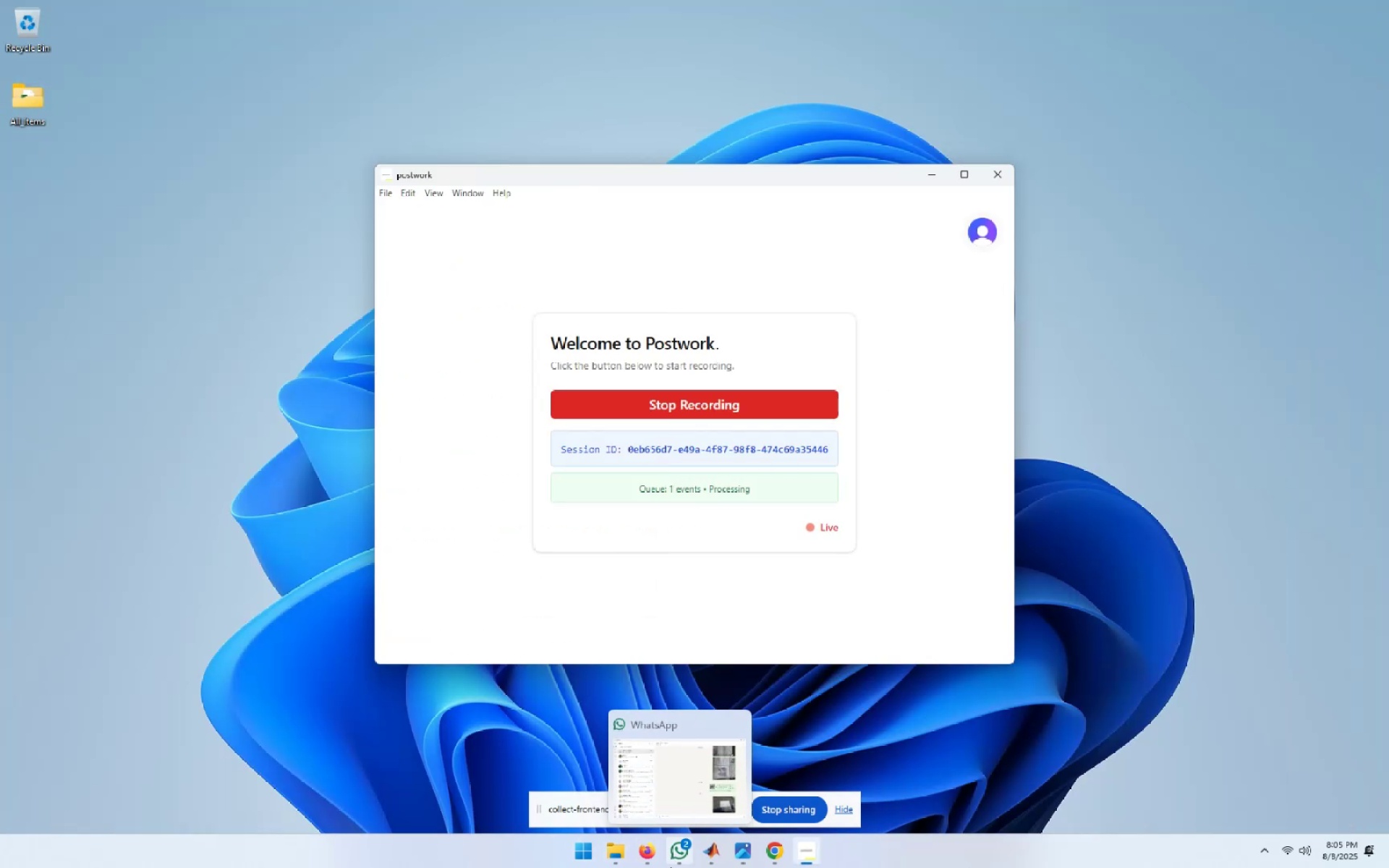 
left_click([671, 867])
 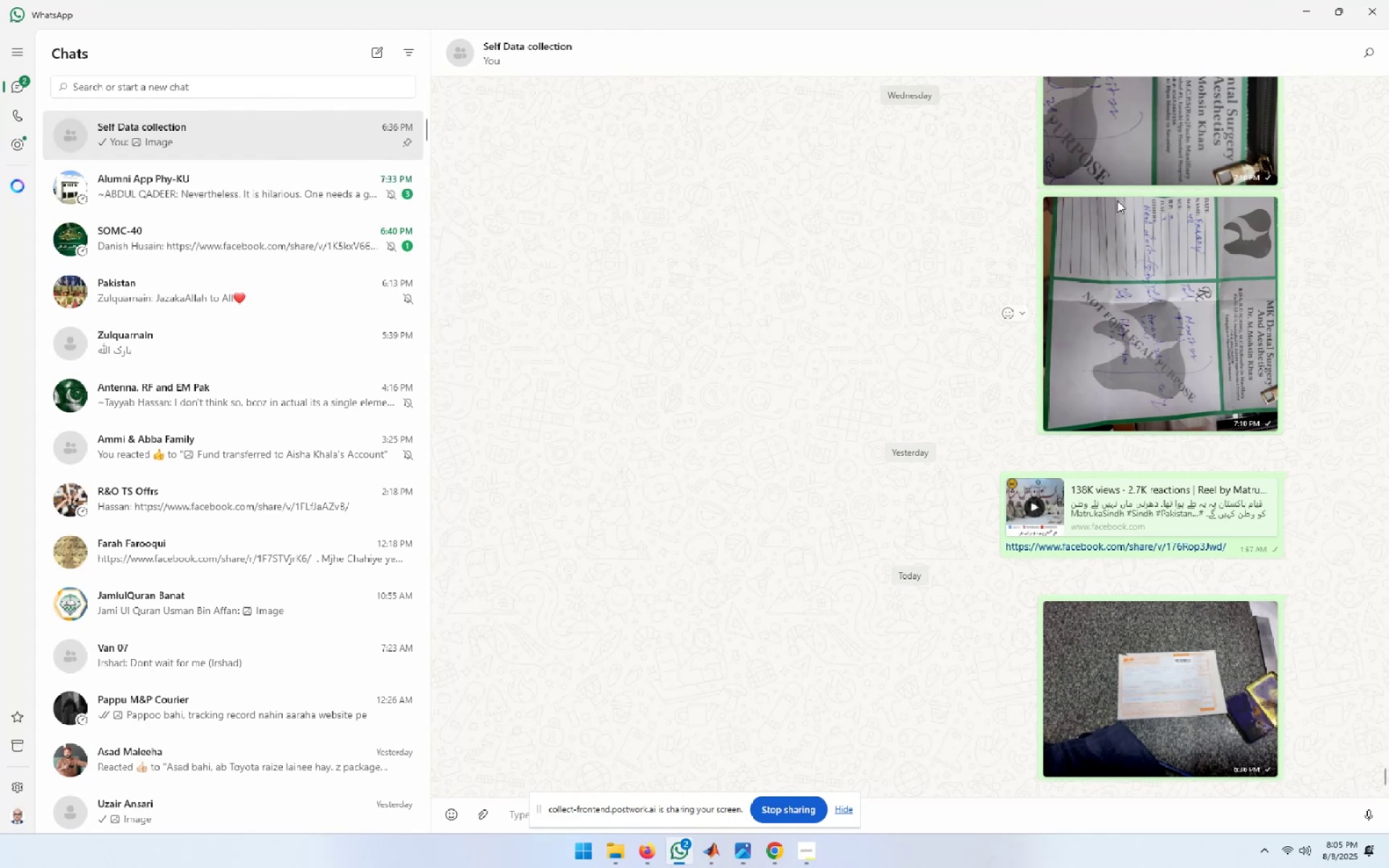 
left_click([1312, 8])
 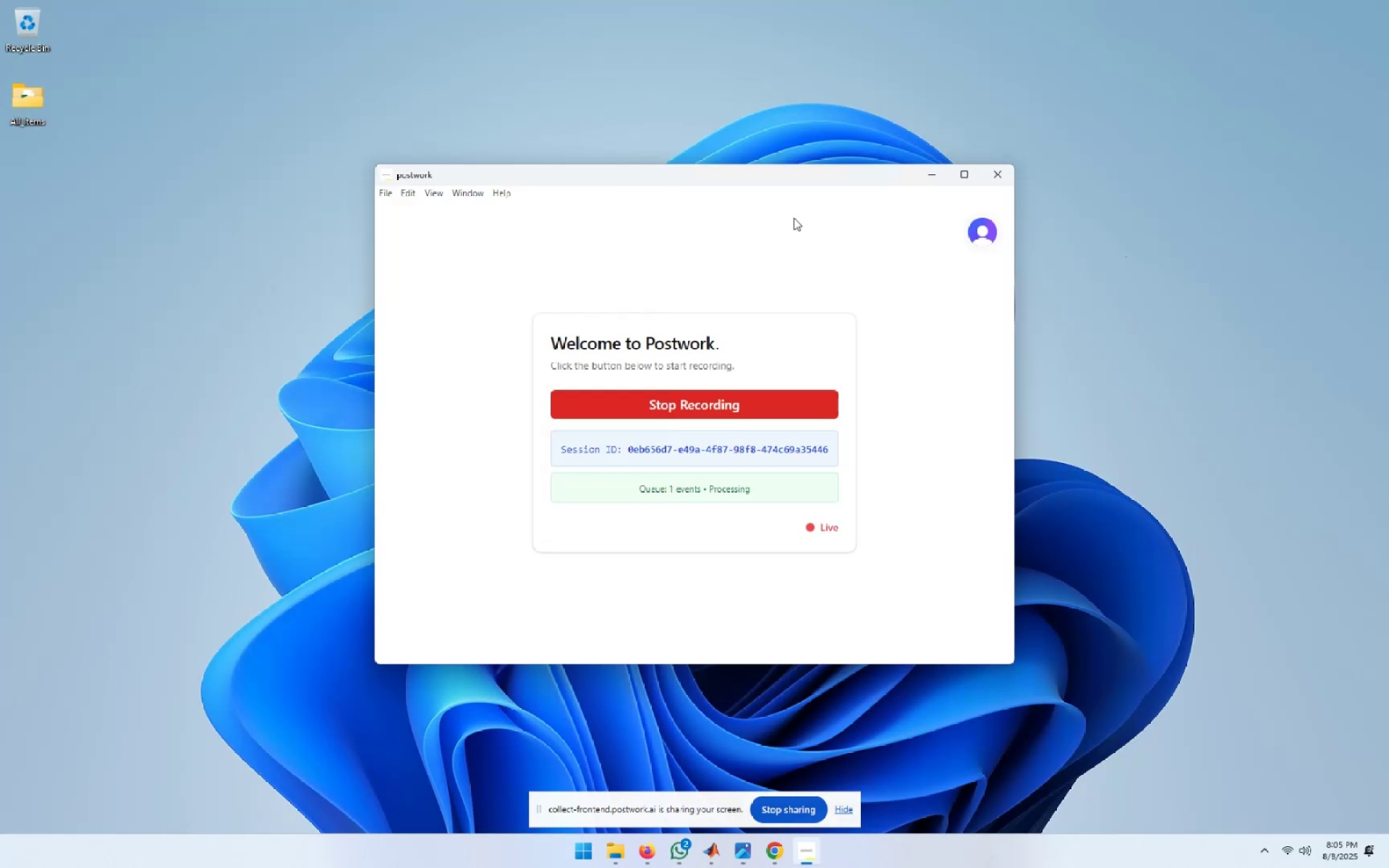 
left_click_drag(start_coordinate=[702, 176], to_coordinate=[931, 119])
 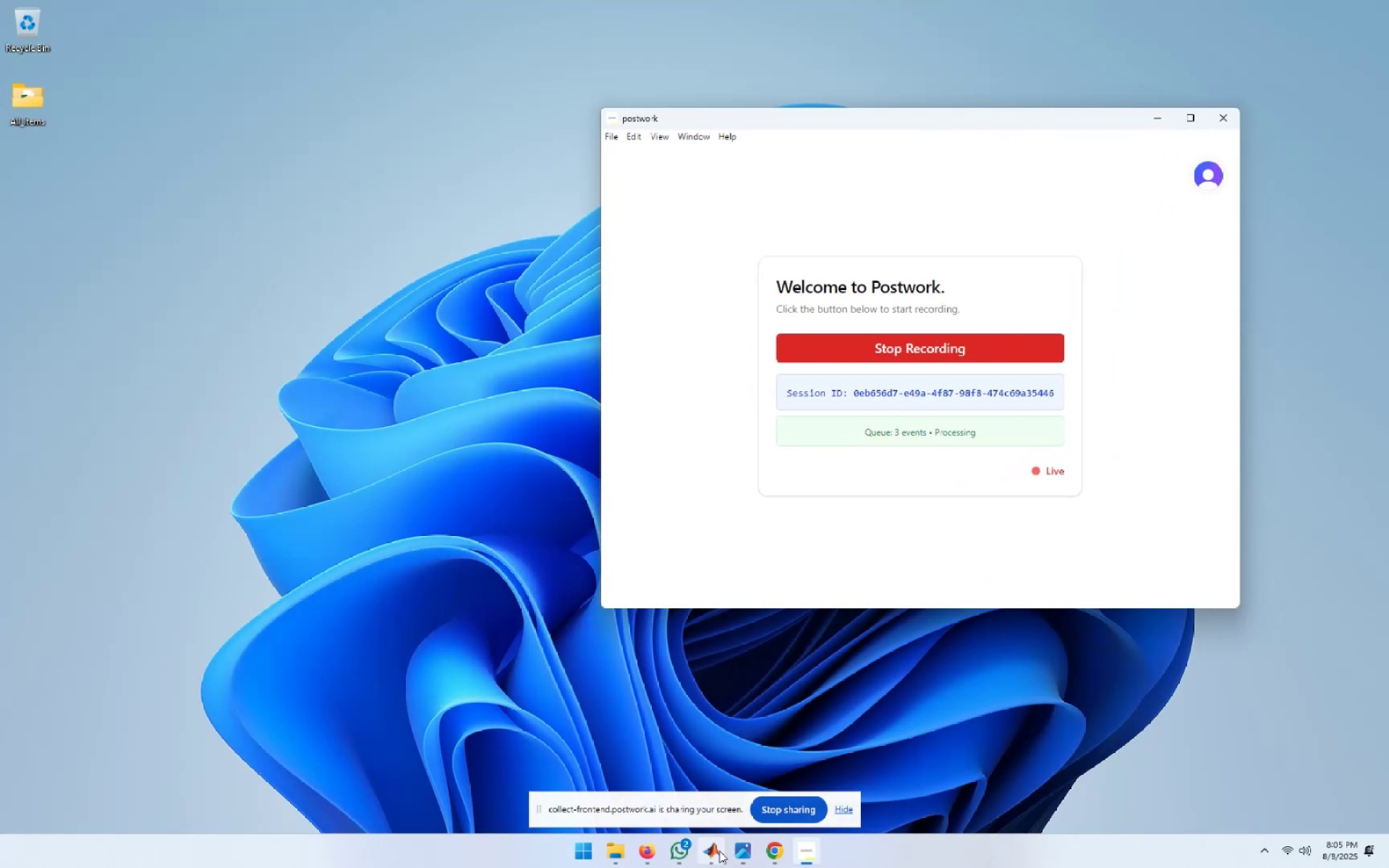 
mouse_move([717, 831])
 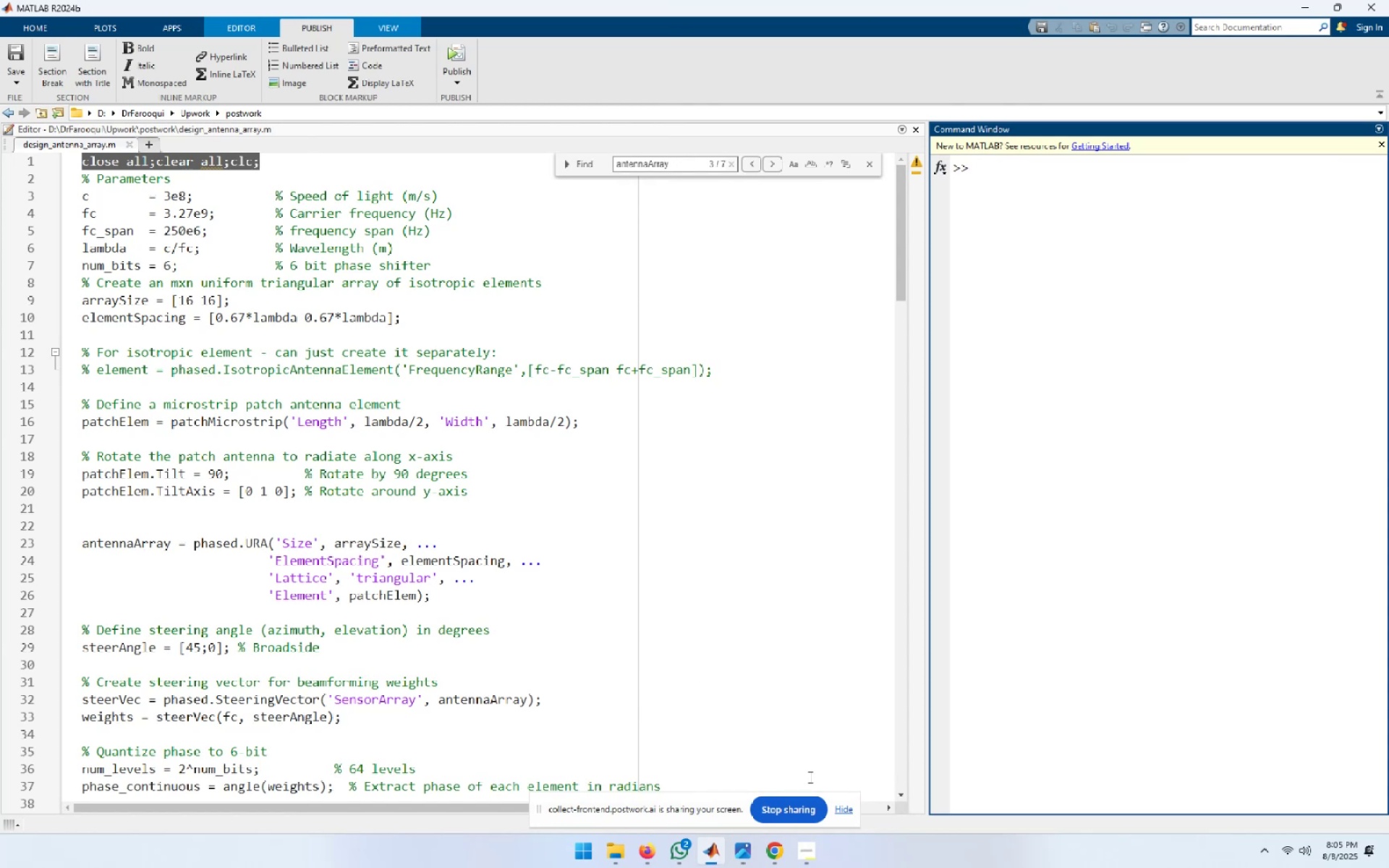 
wait(8.99)
 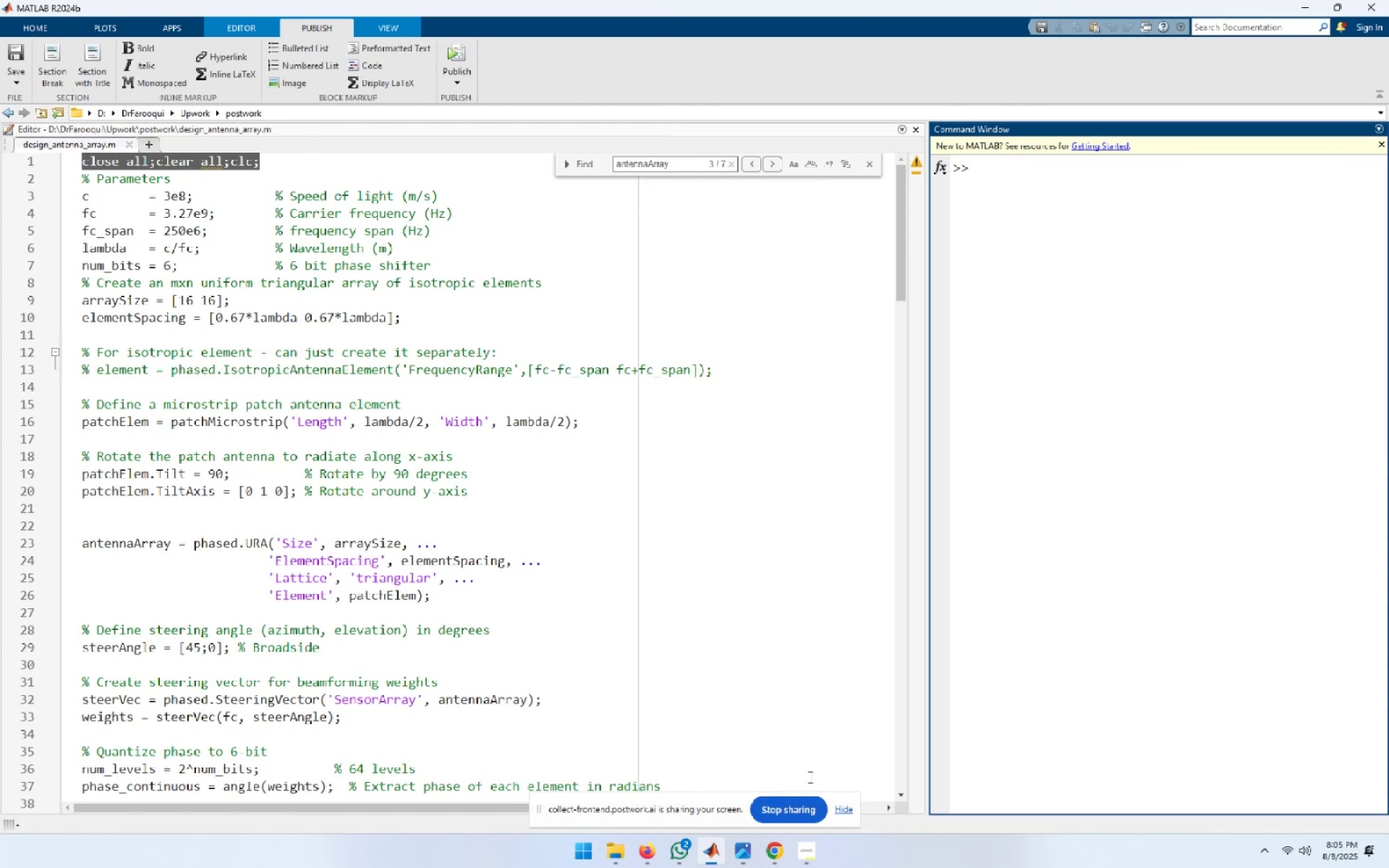 
left_click([813, 435])
 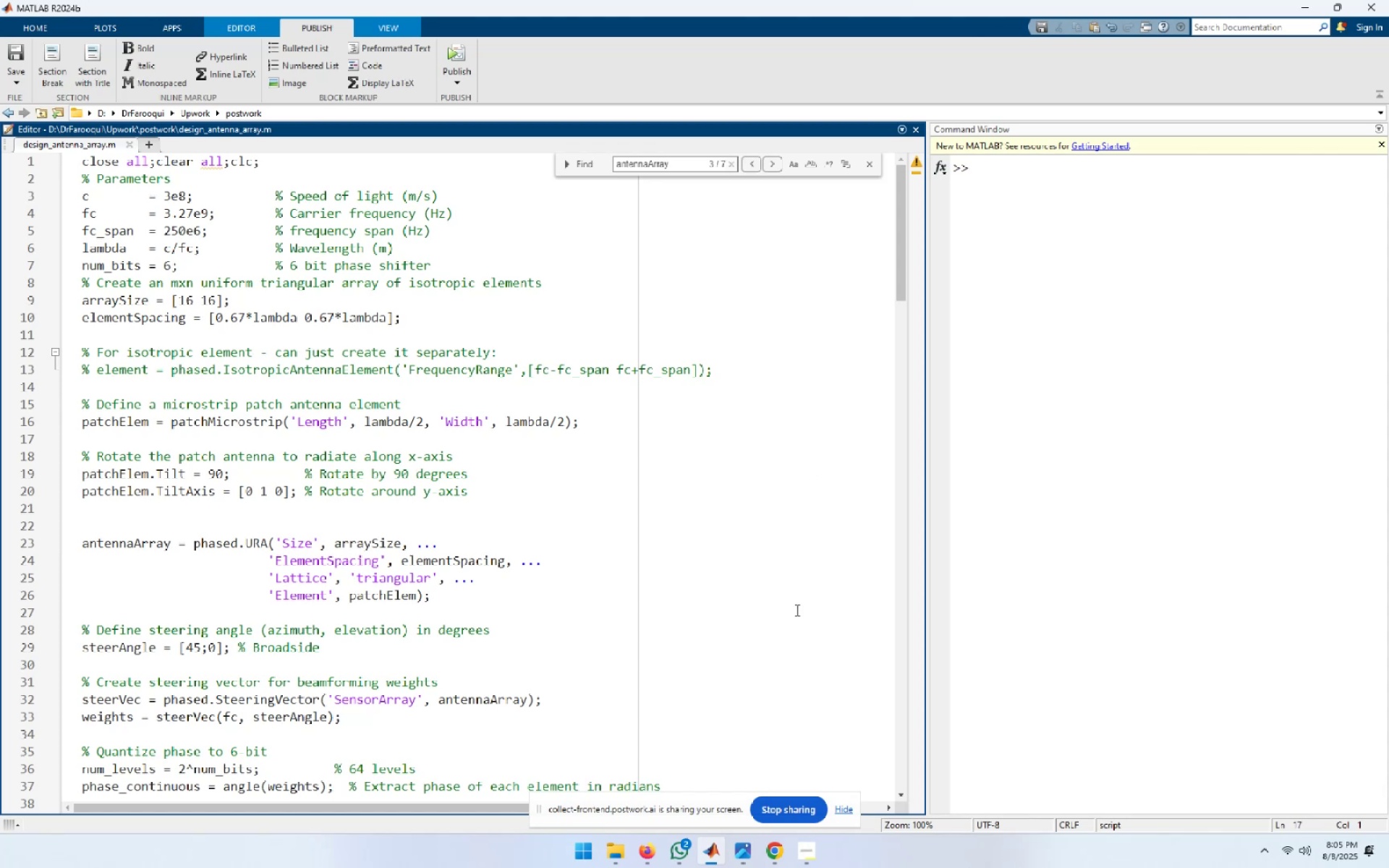 
scroll: coordinate [796, 610], scroll_direction: down, amount: 9.0
 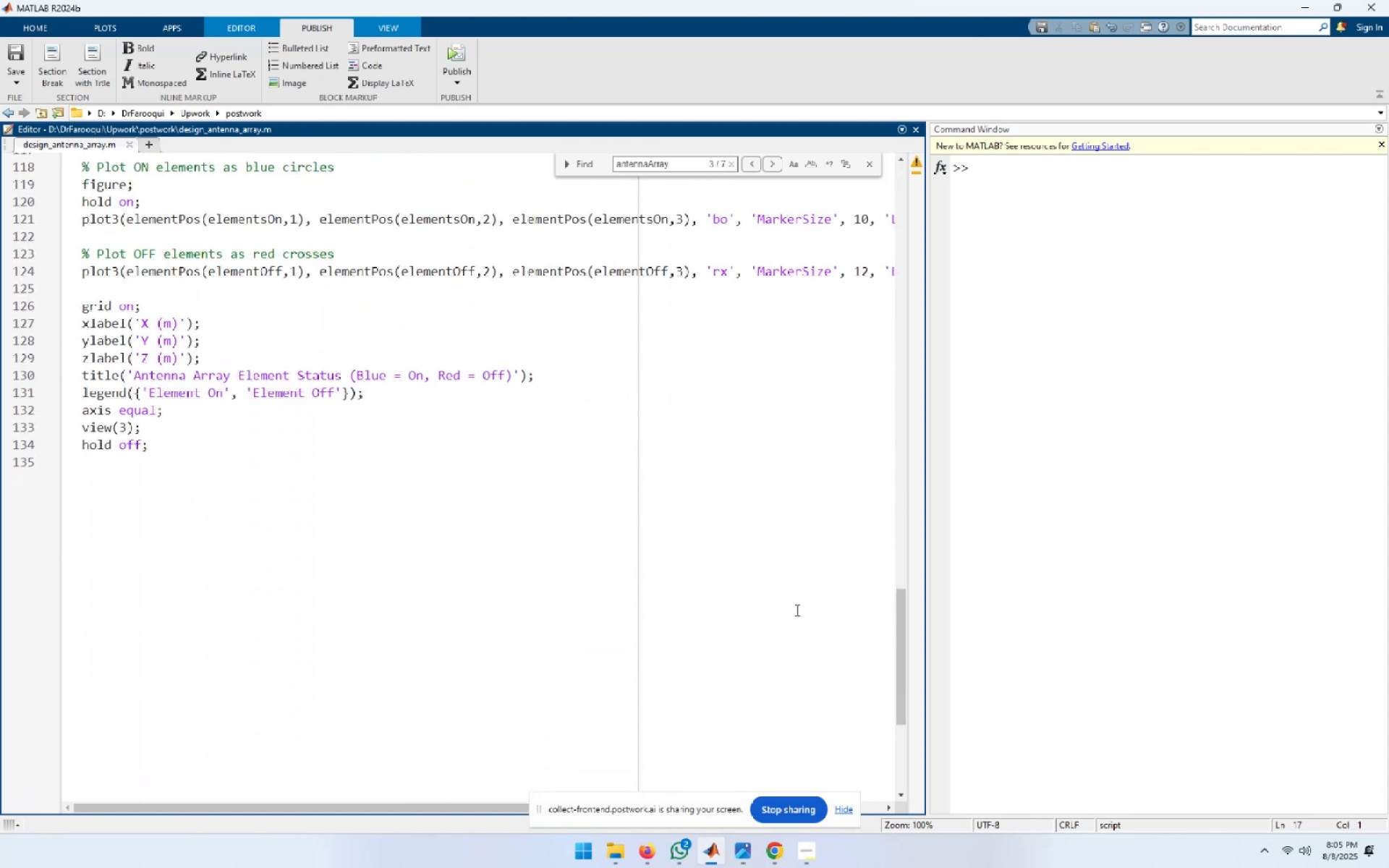 
scroll: coordinate [796, 610], scroll_direction: up, amount: 6.0
 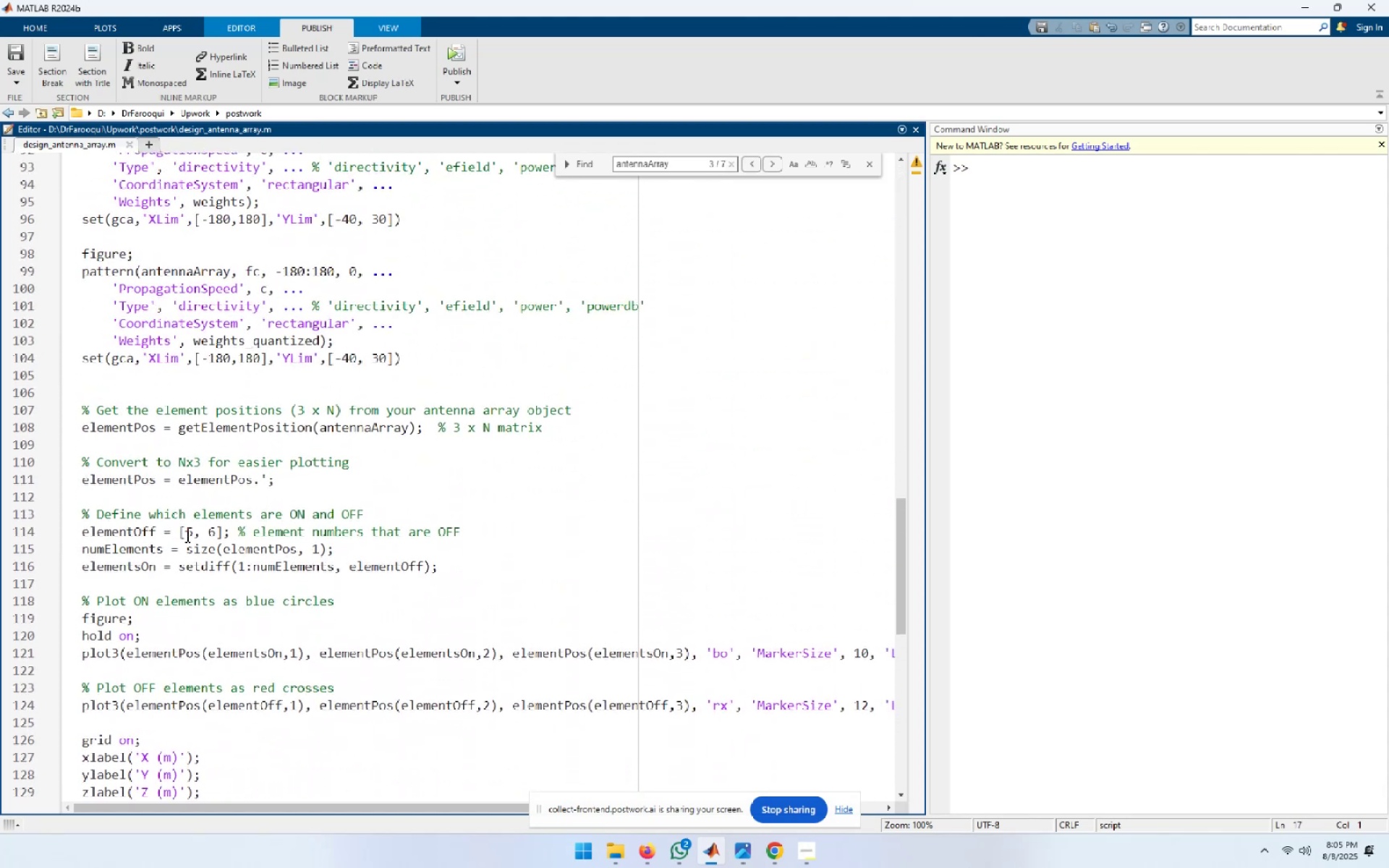 
left_click([229, 542])
 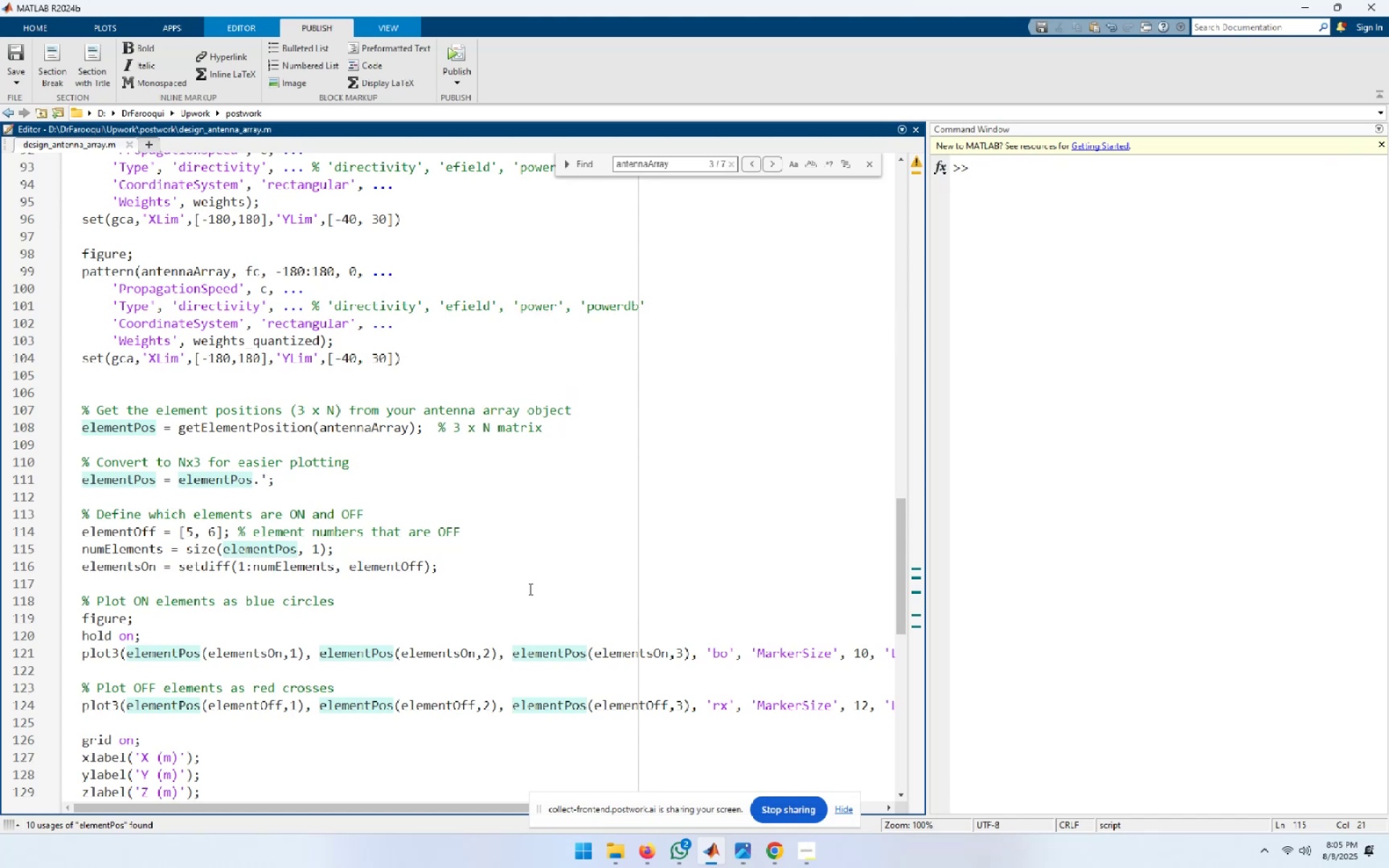 
key(ArrowUp)
 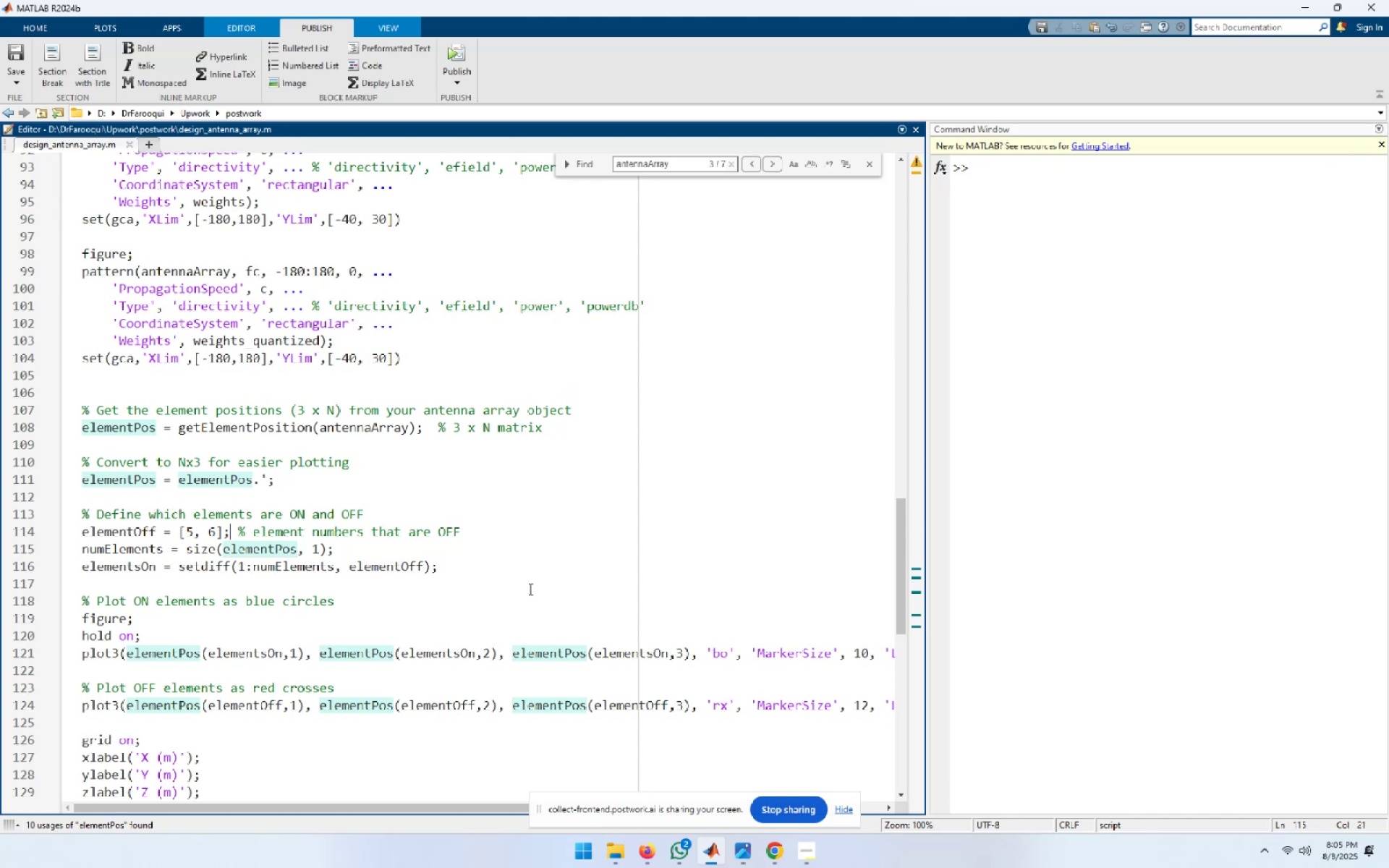 
key(Home)
 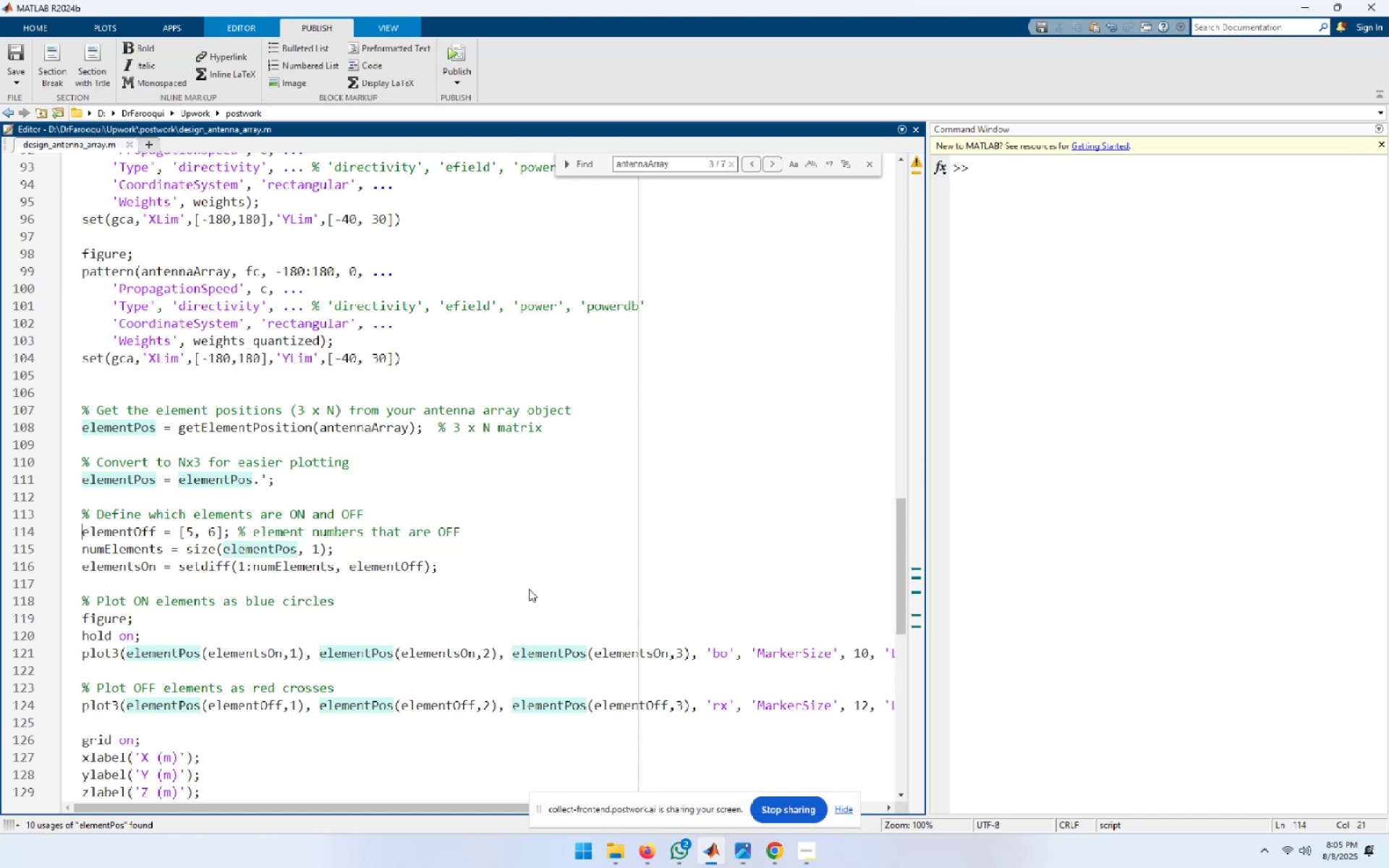 
key(Shift+End)
 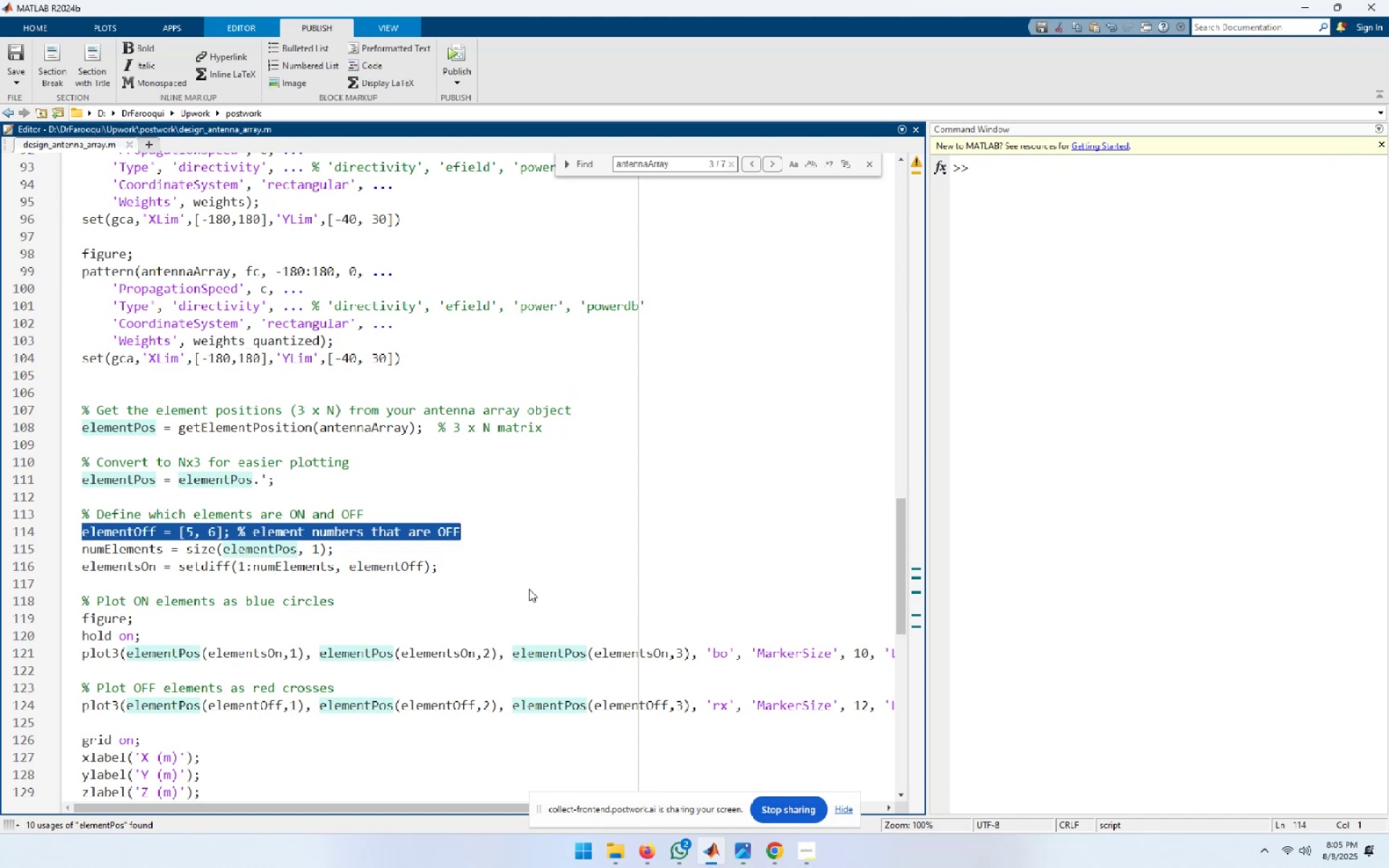 
key(Control+X)
 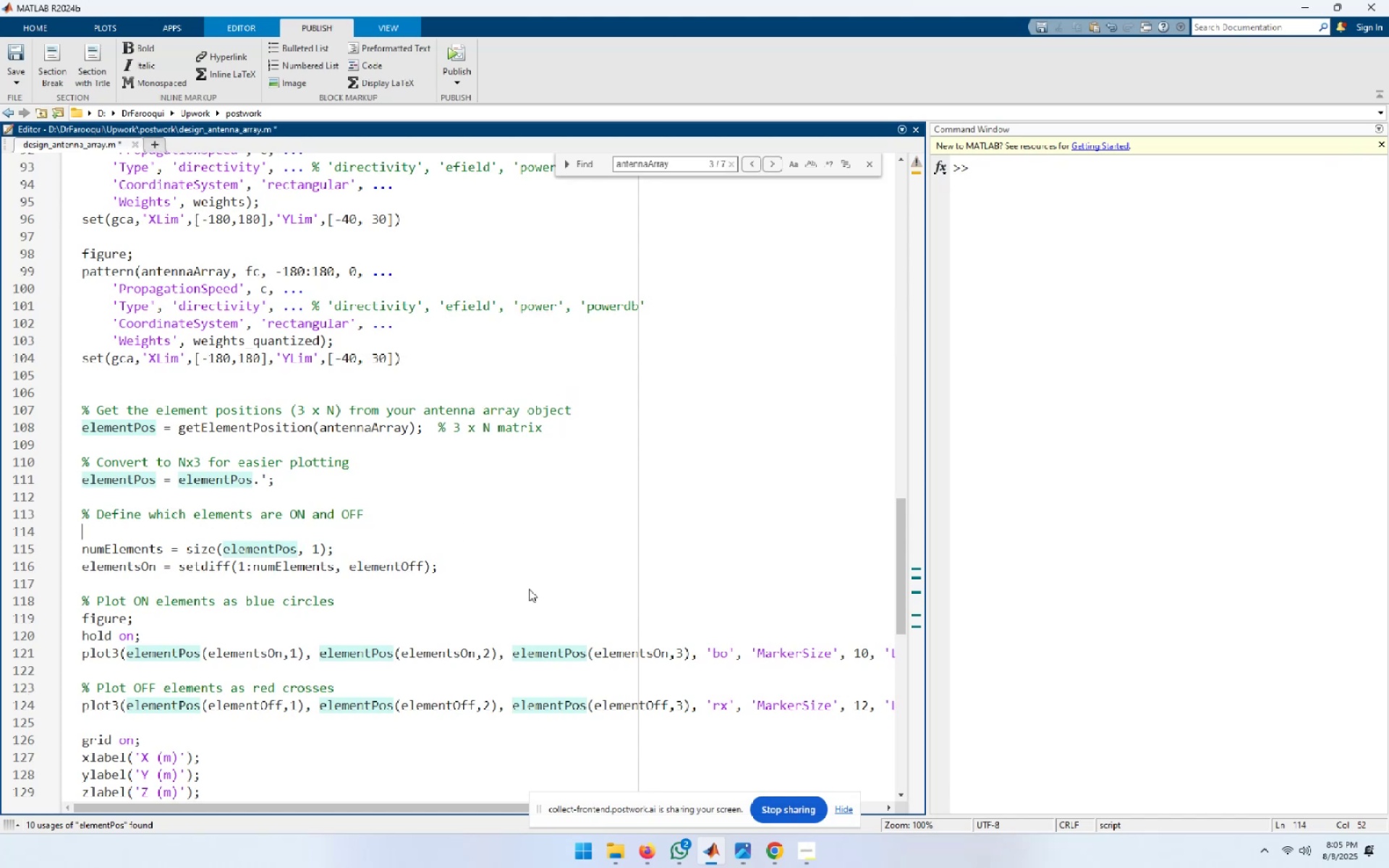 
key(Control+Home)
 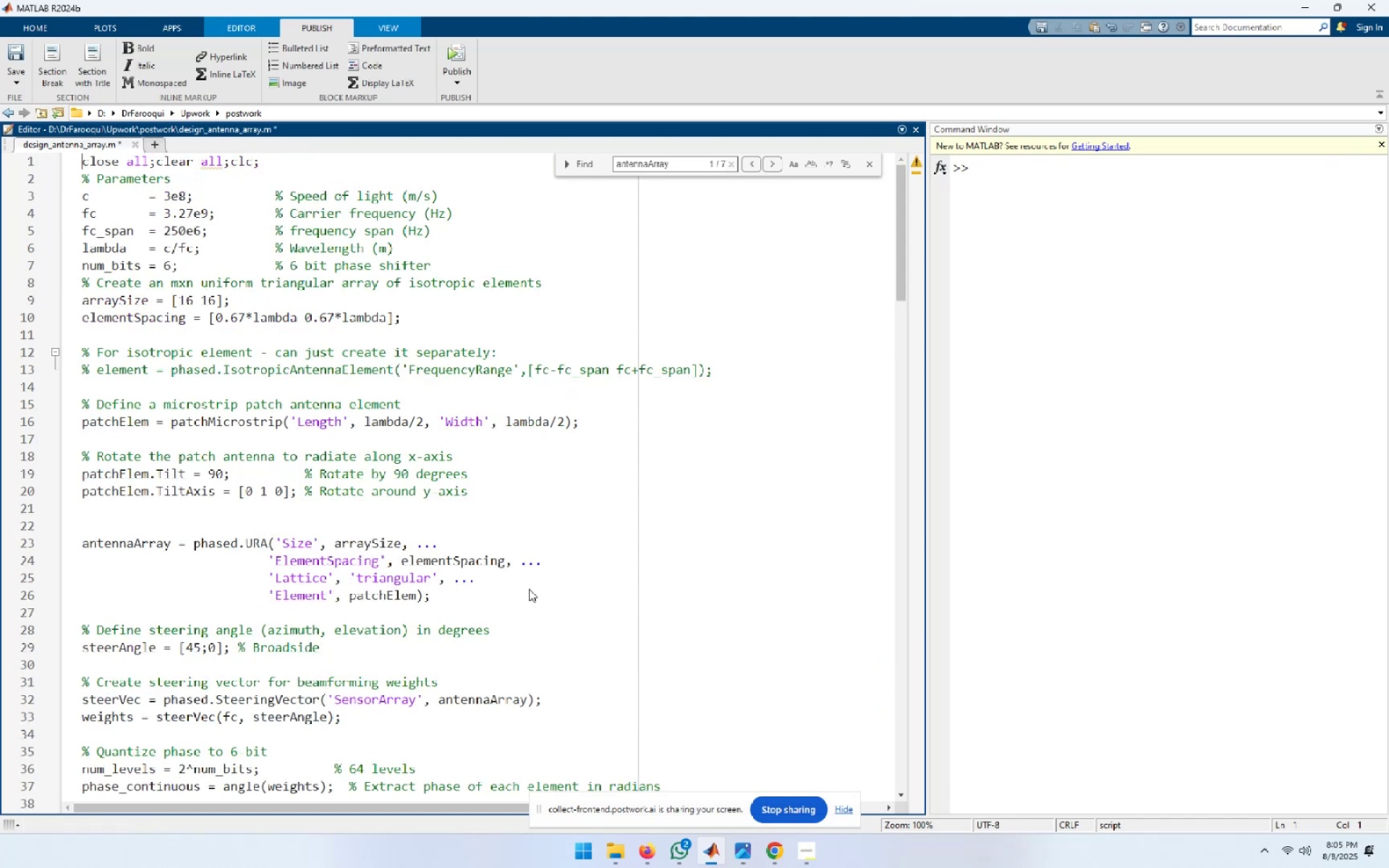 
hold_key(key=ArrowDown, duration=0.75)
 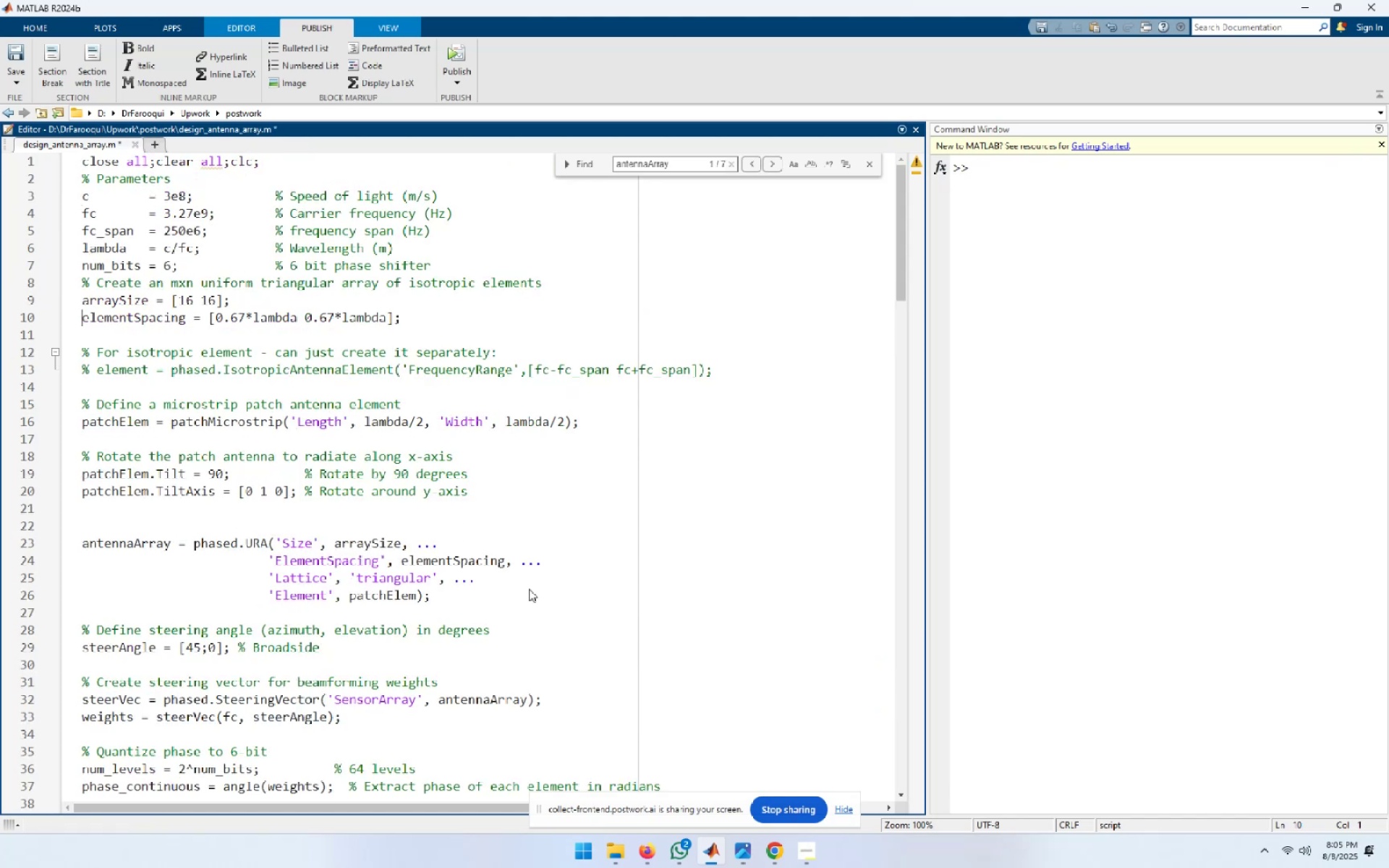 
key(ArrowUp)
 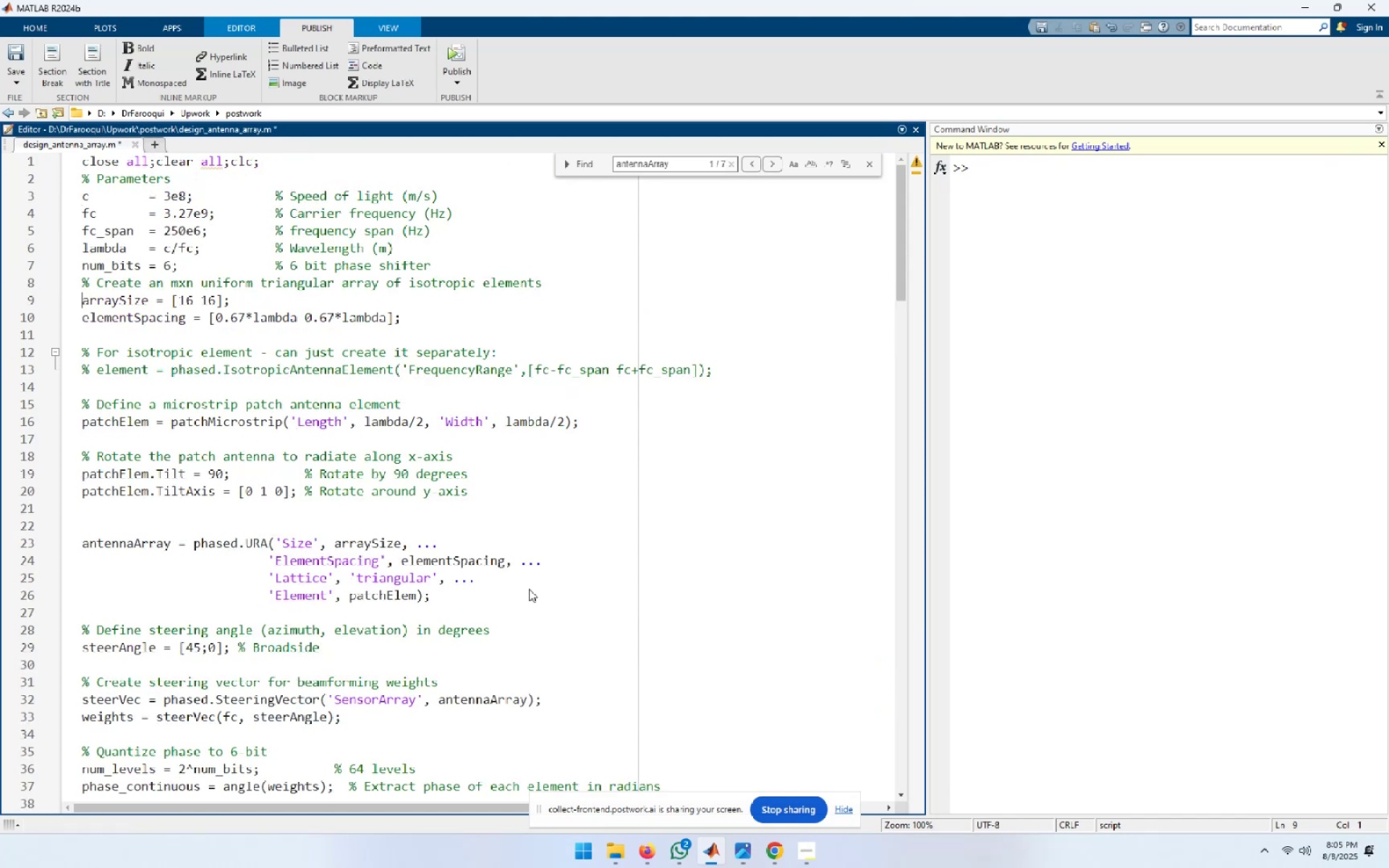 
key(NumpadEnter)
 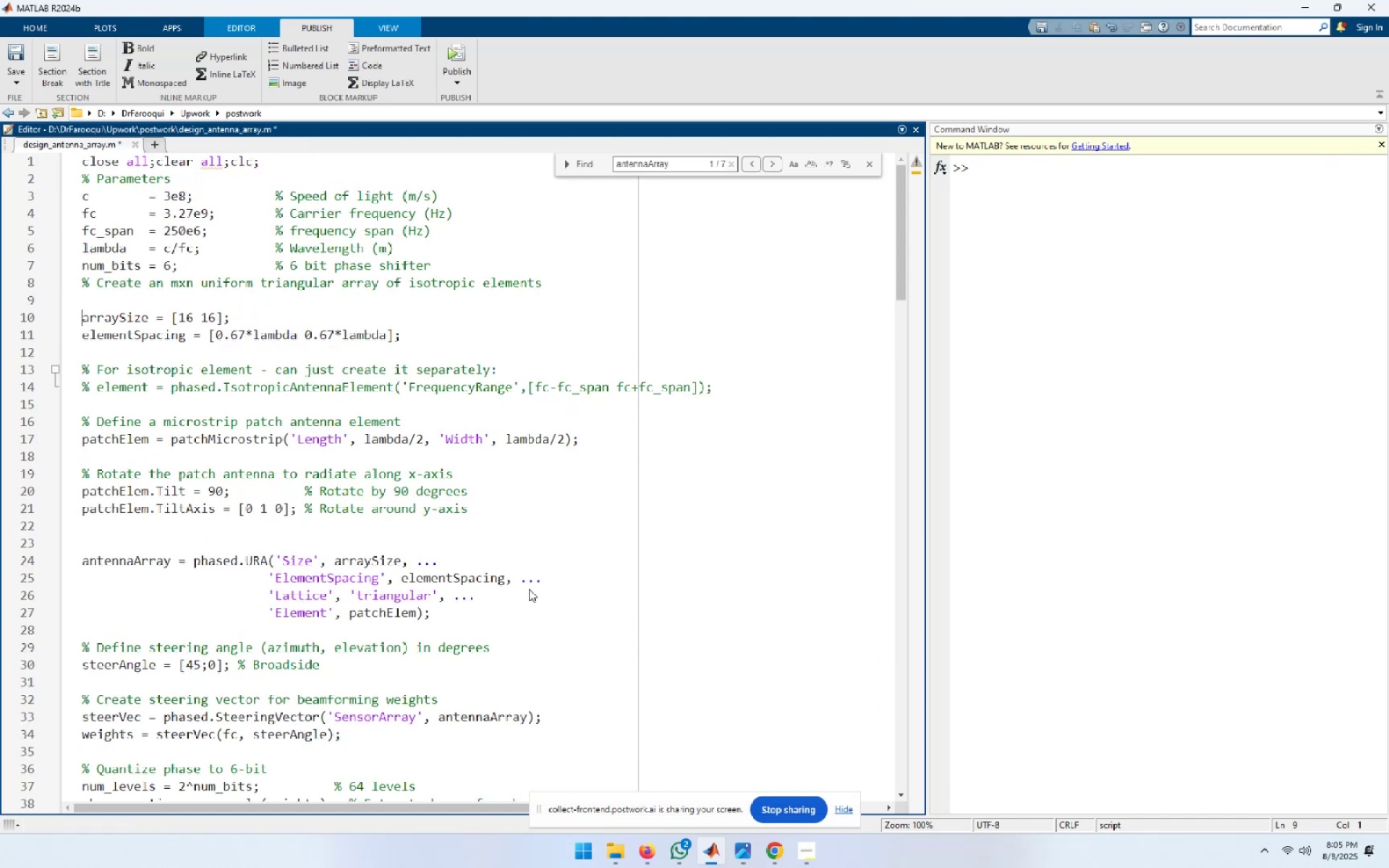 
key(ArrowUp)
 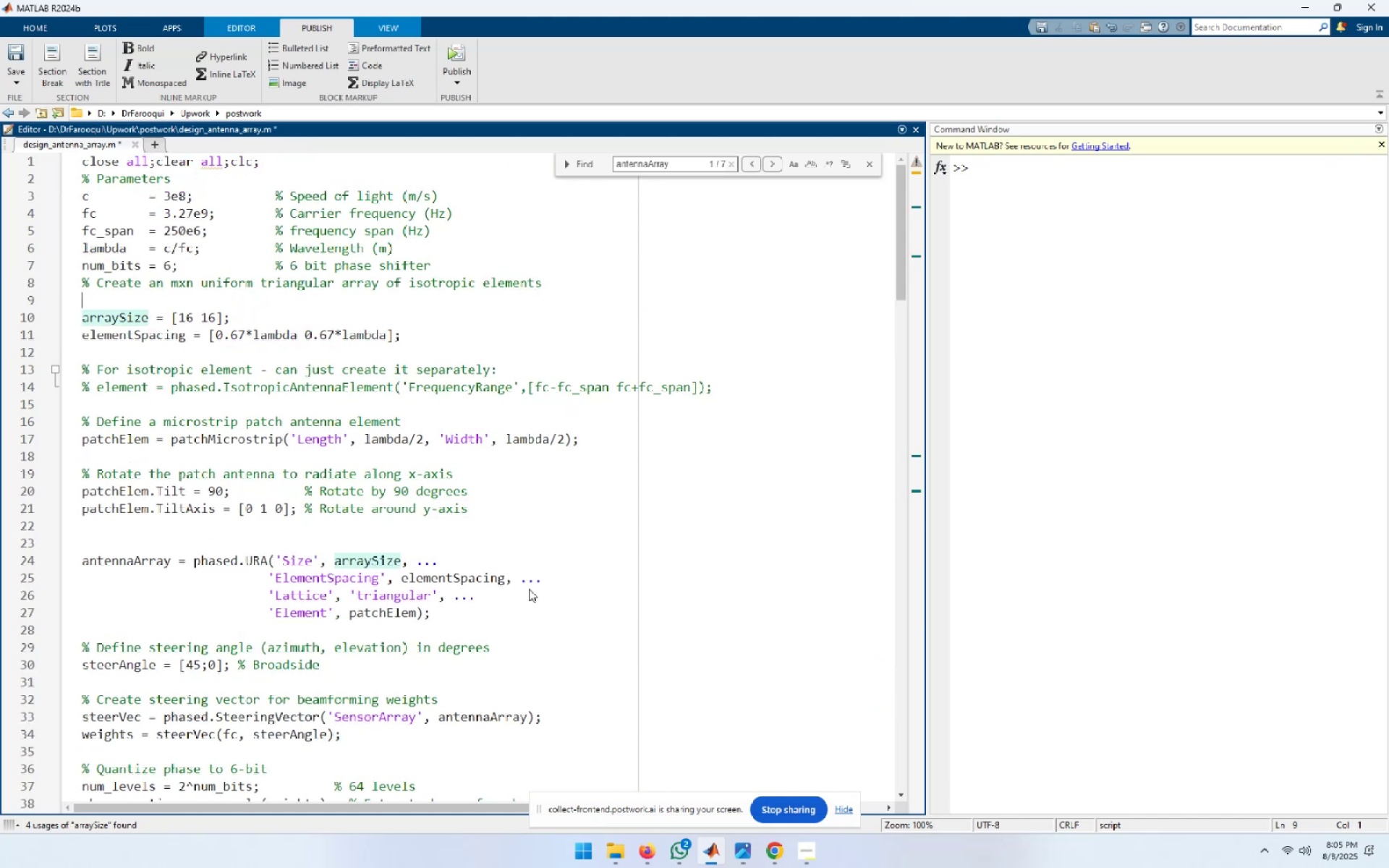 
key(Control+ControlLeft)
 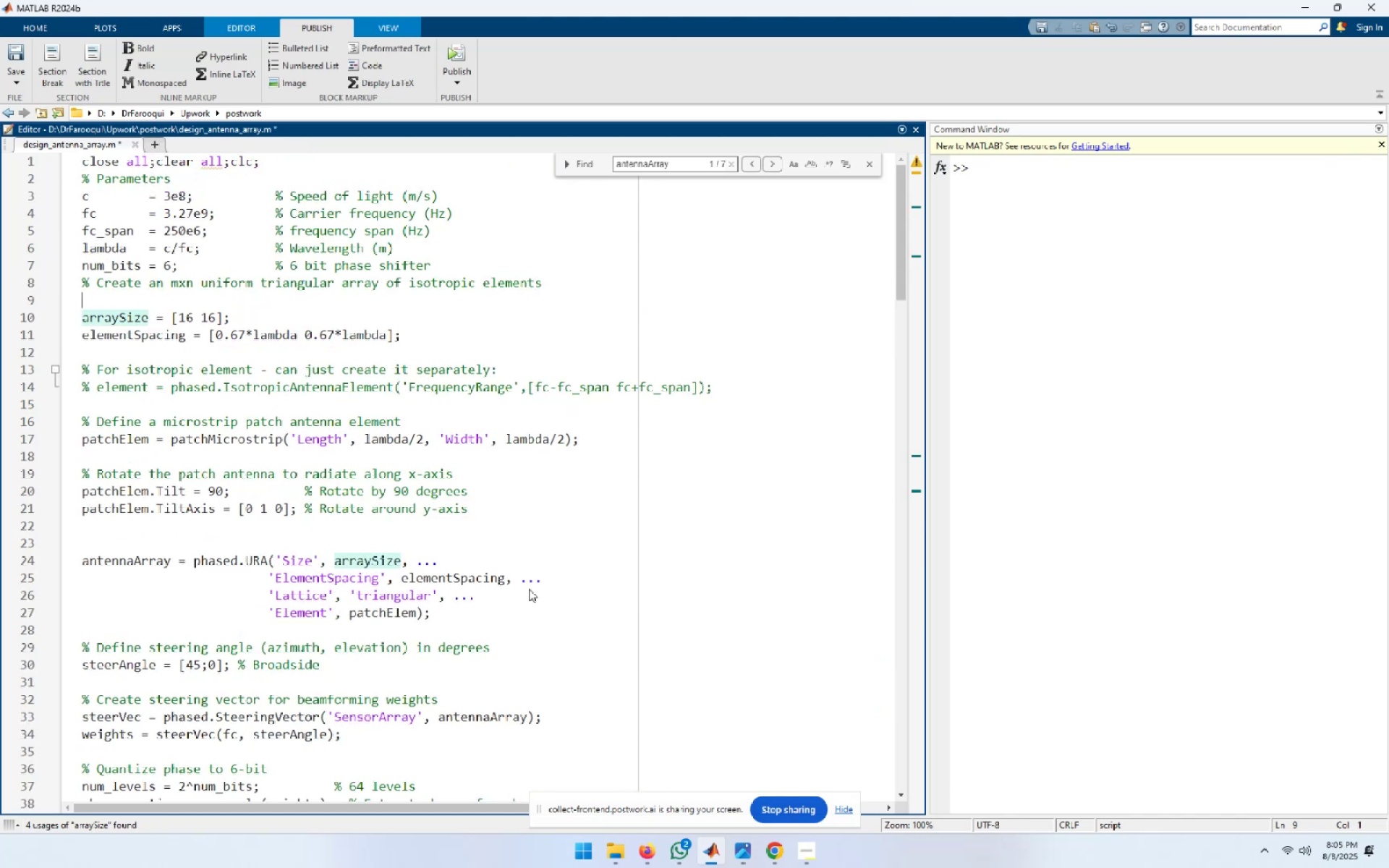 
key(Control+V)
 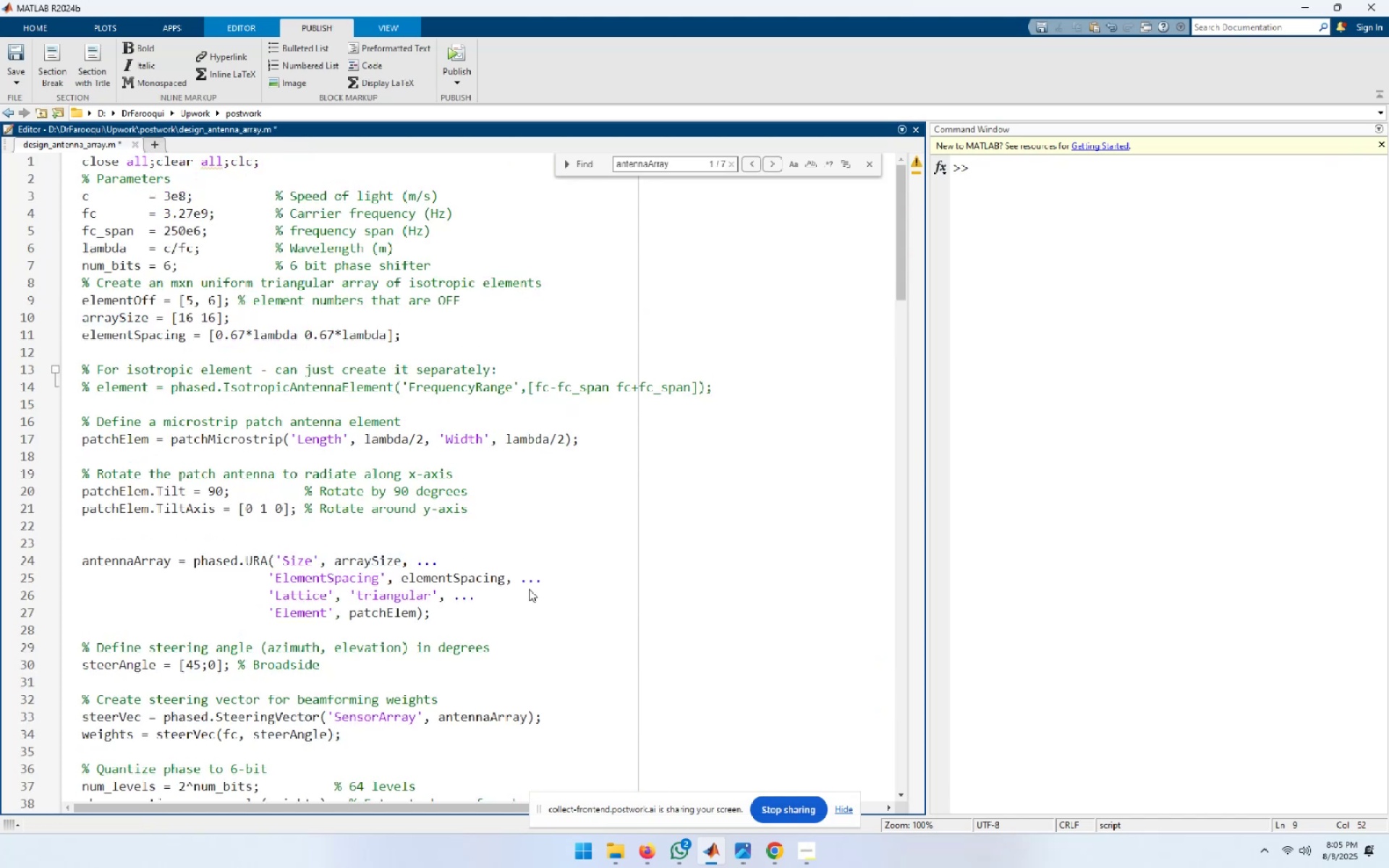 
key(Control+S)
 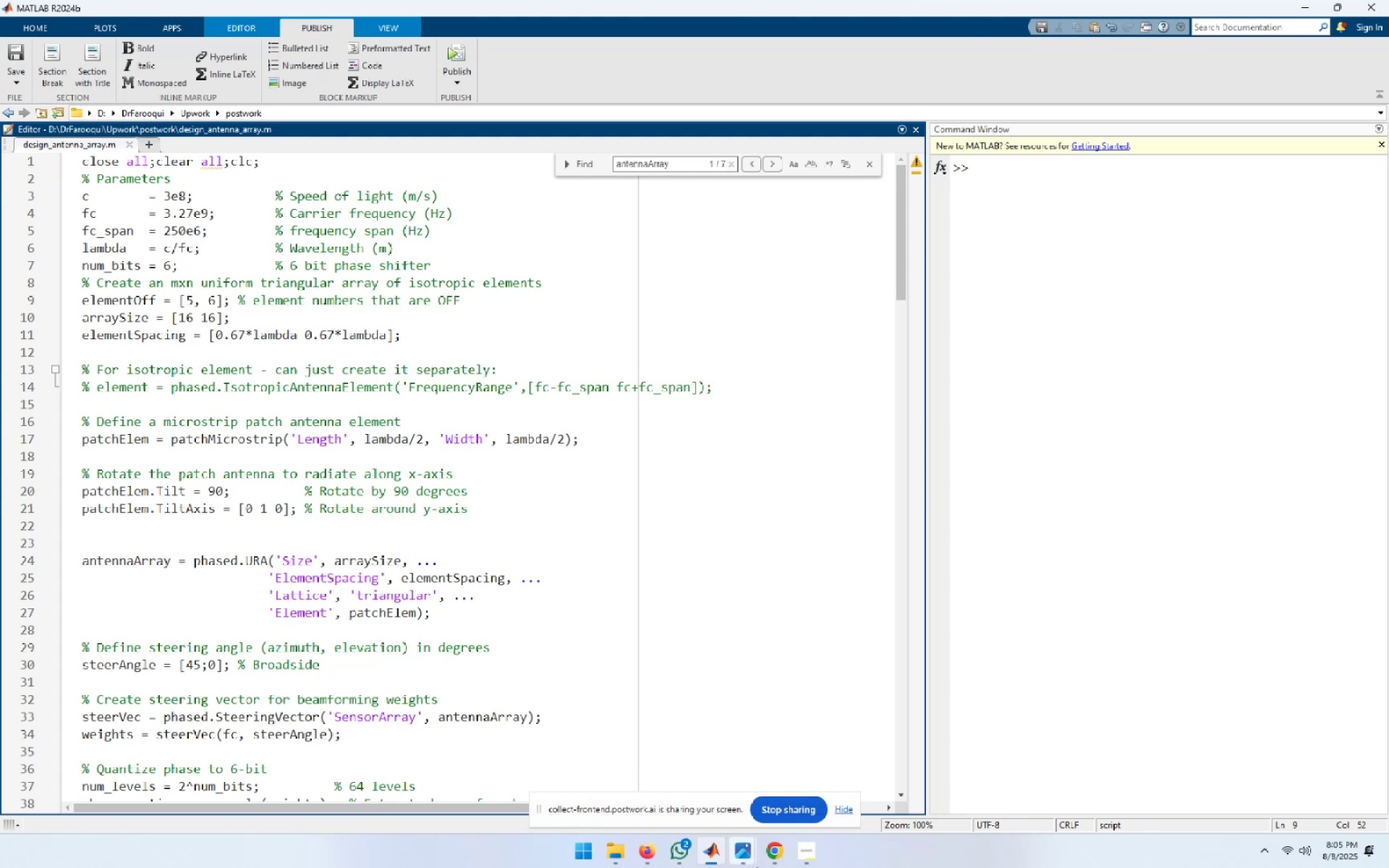 
left_click([784, 855])
 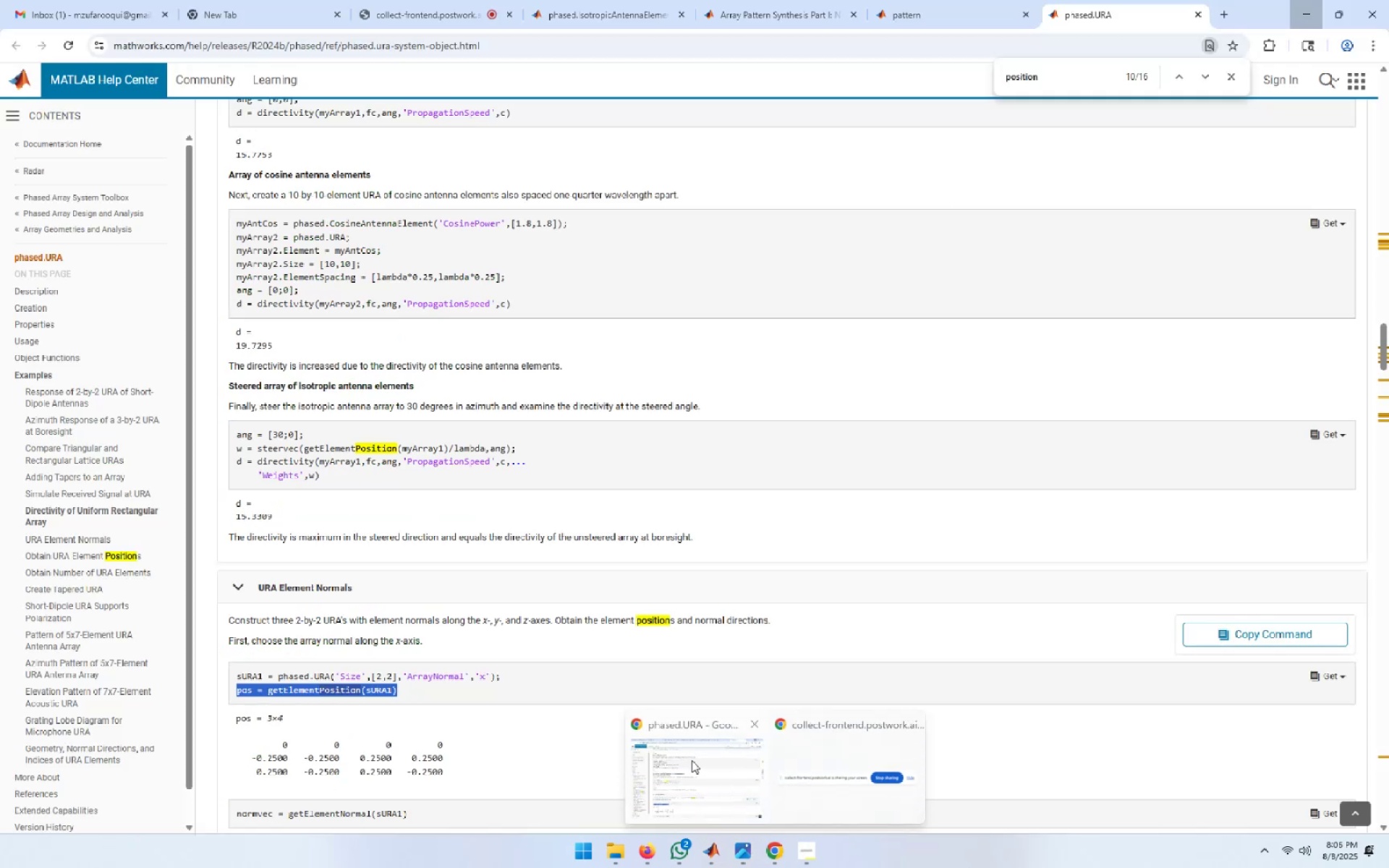 
left_click([692, 760])
 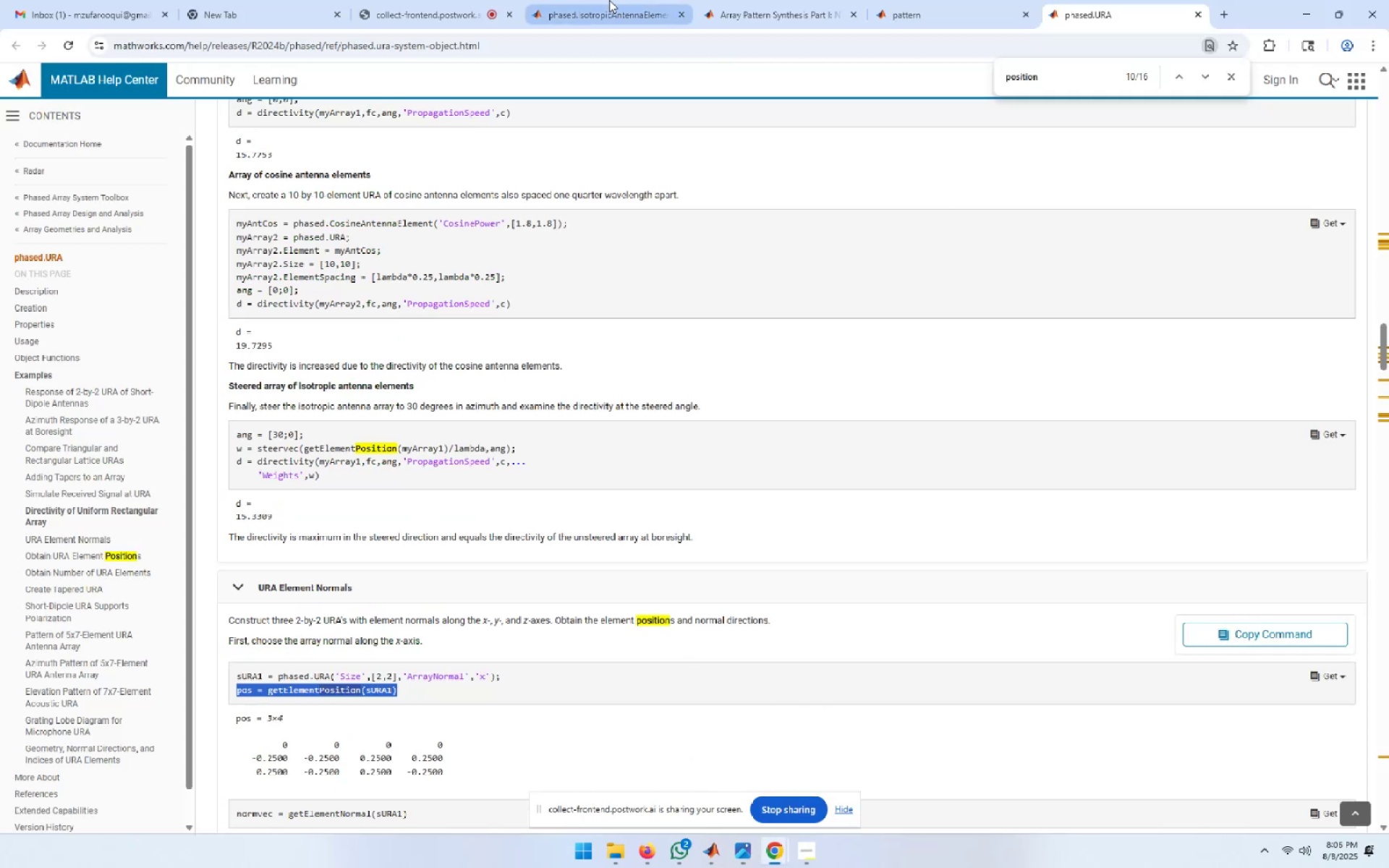 
left_click([956, 0])
 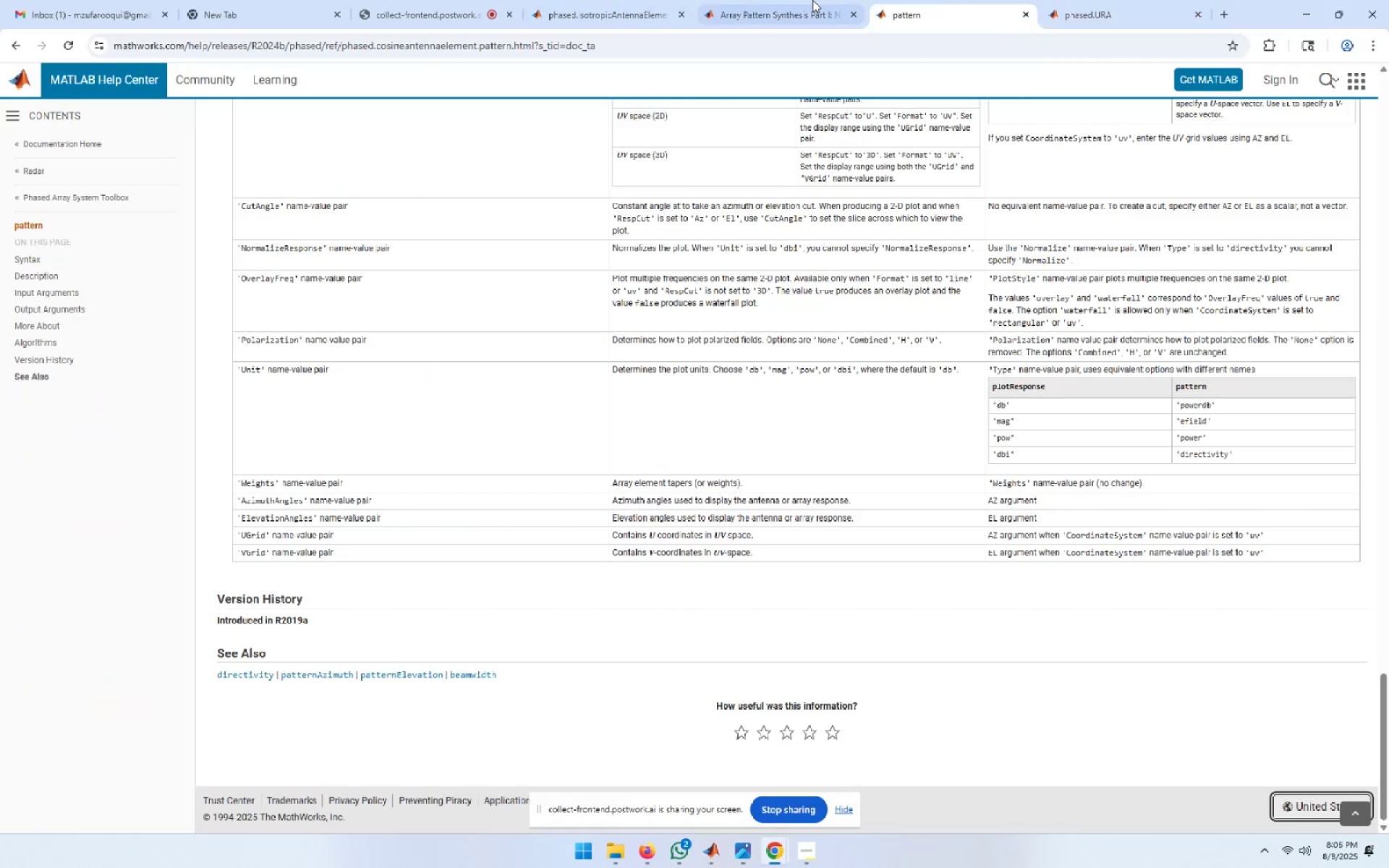 
left_click([812, 0])
 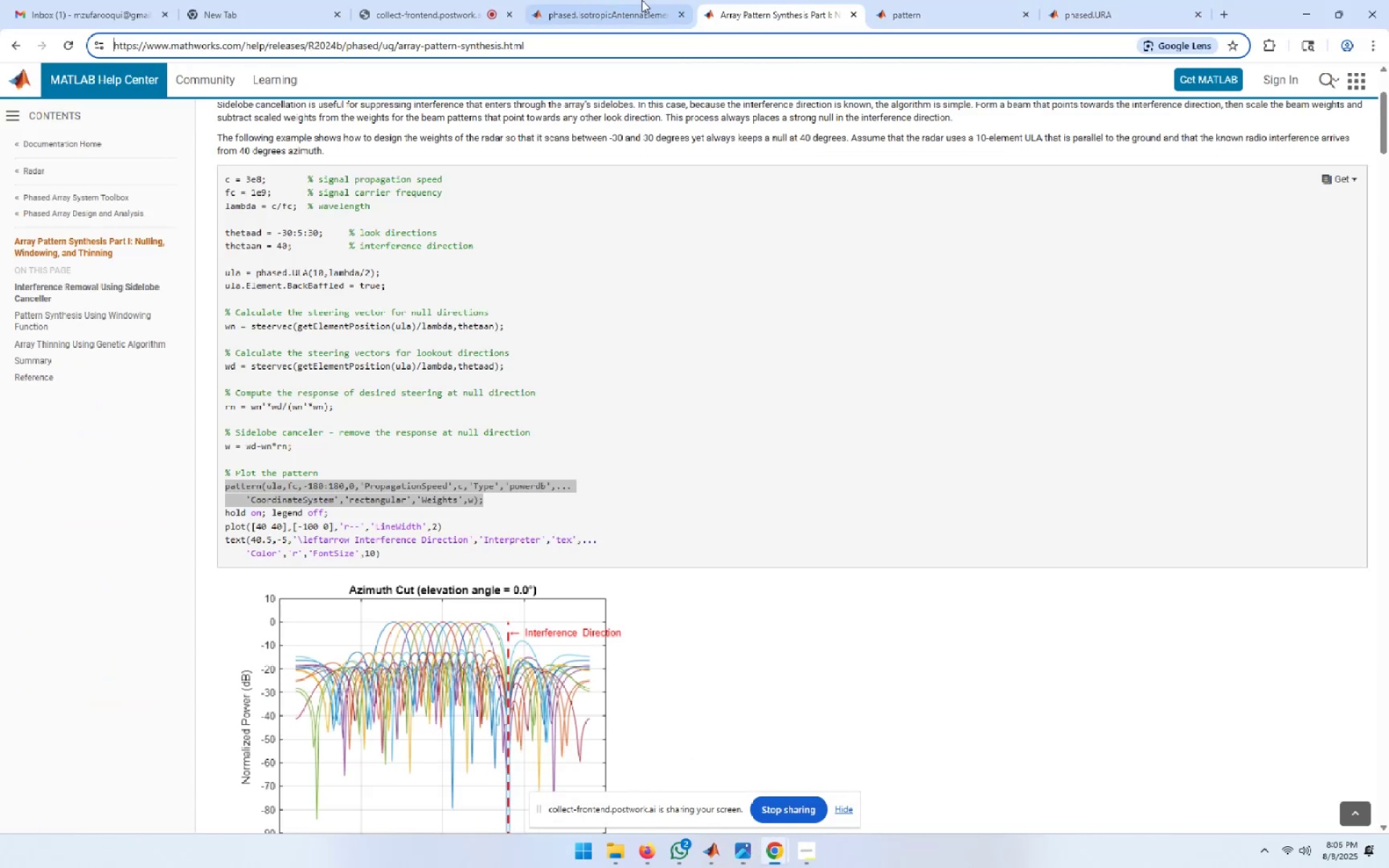 